 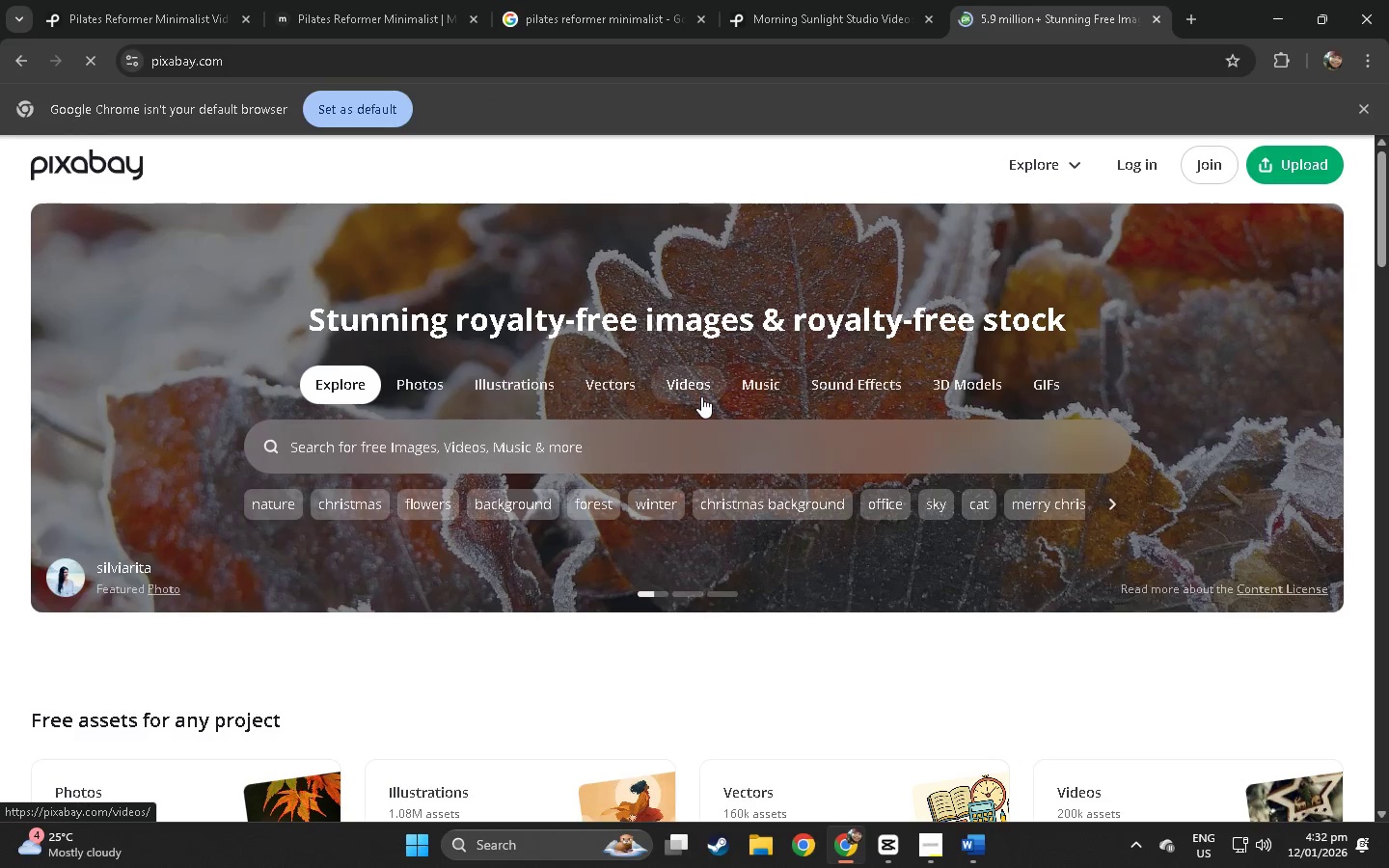 
left_click([561, 439])
 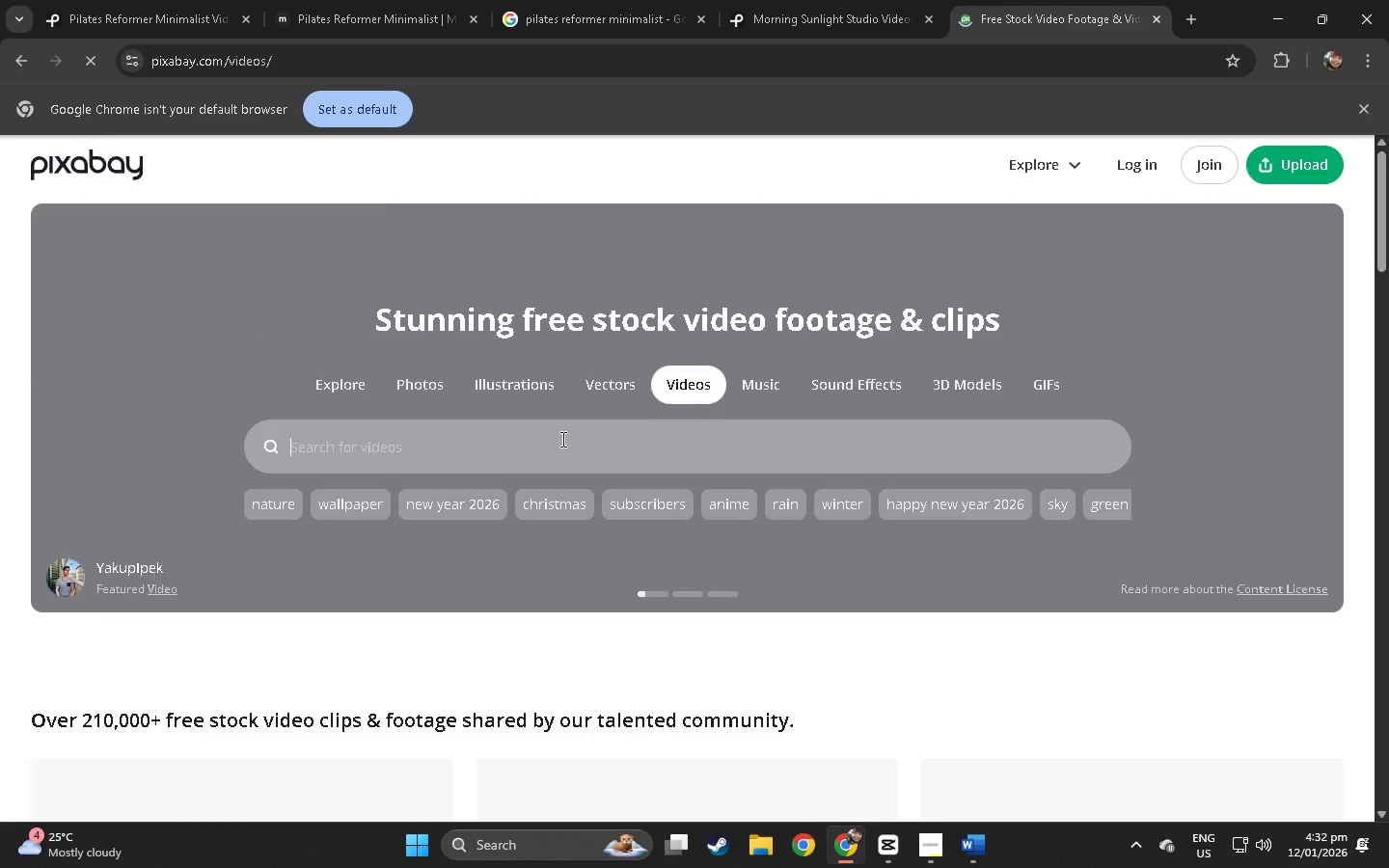 
key(Control+ControlLeft)
 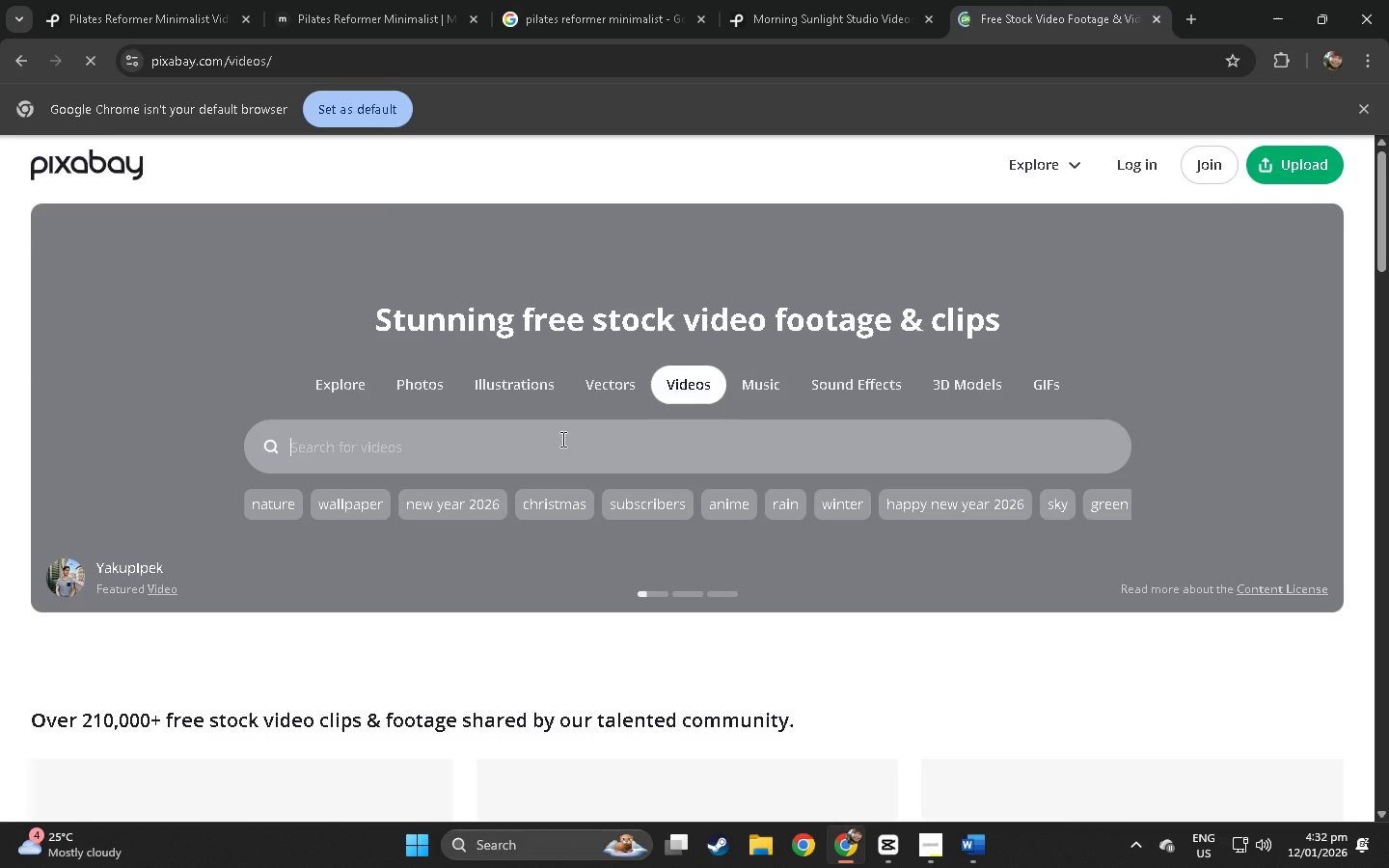 
key(Control+V)
 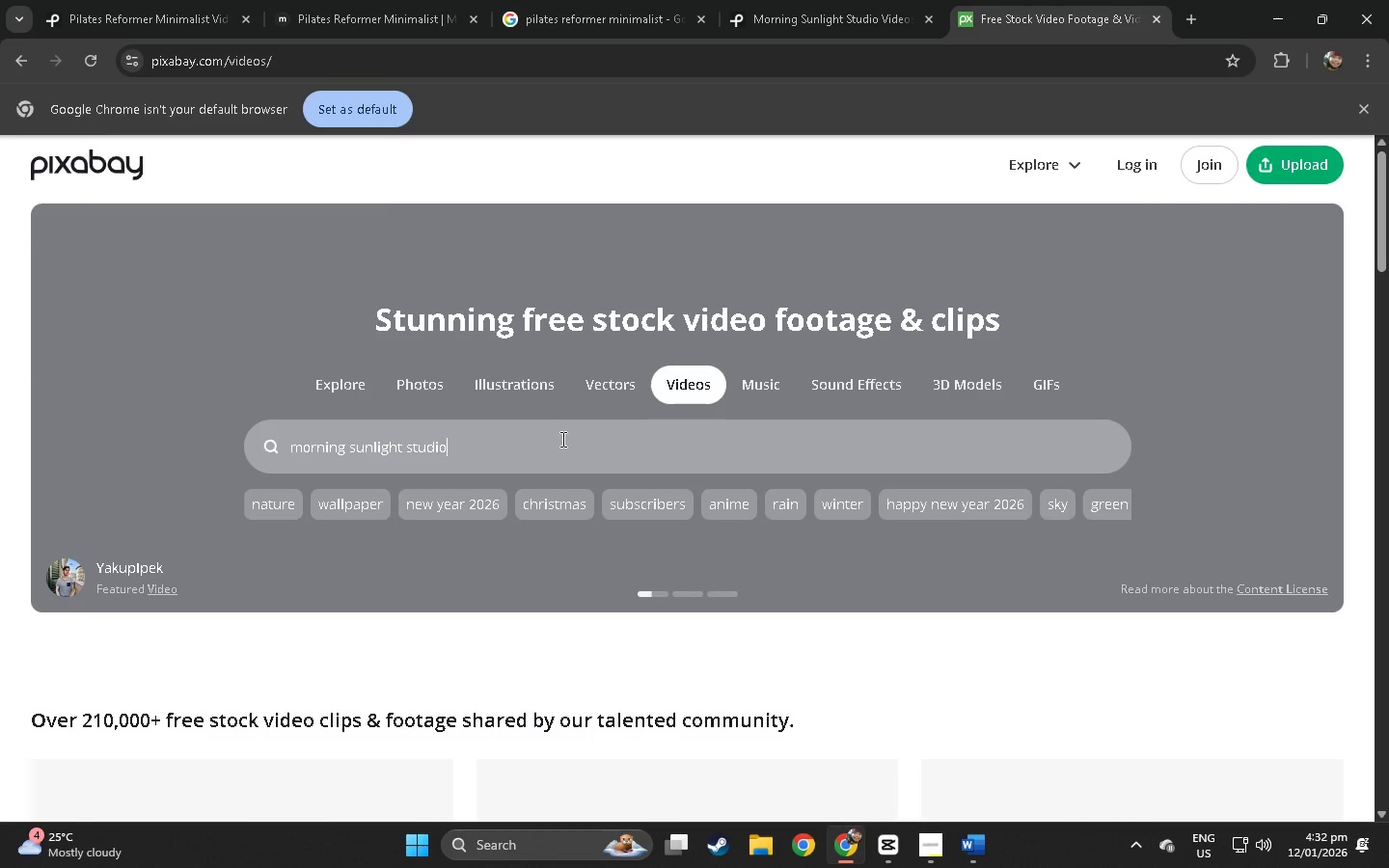 
key(NumpadEnter)
 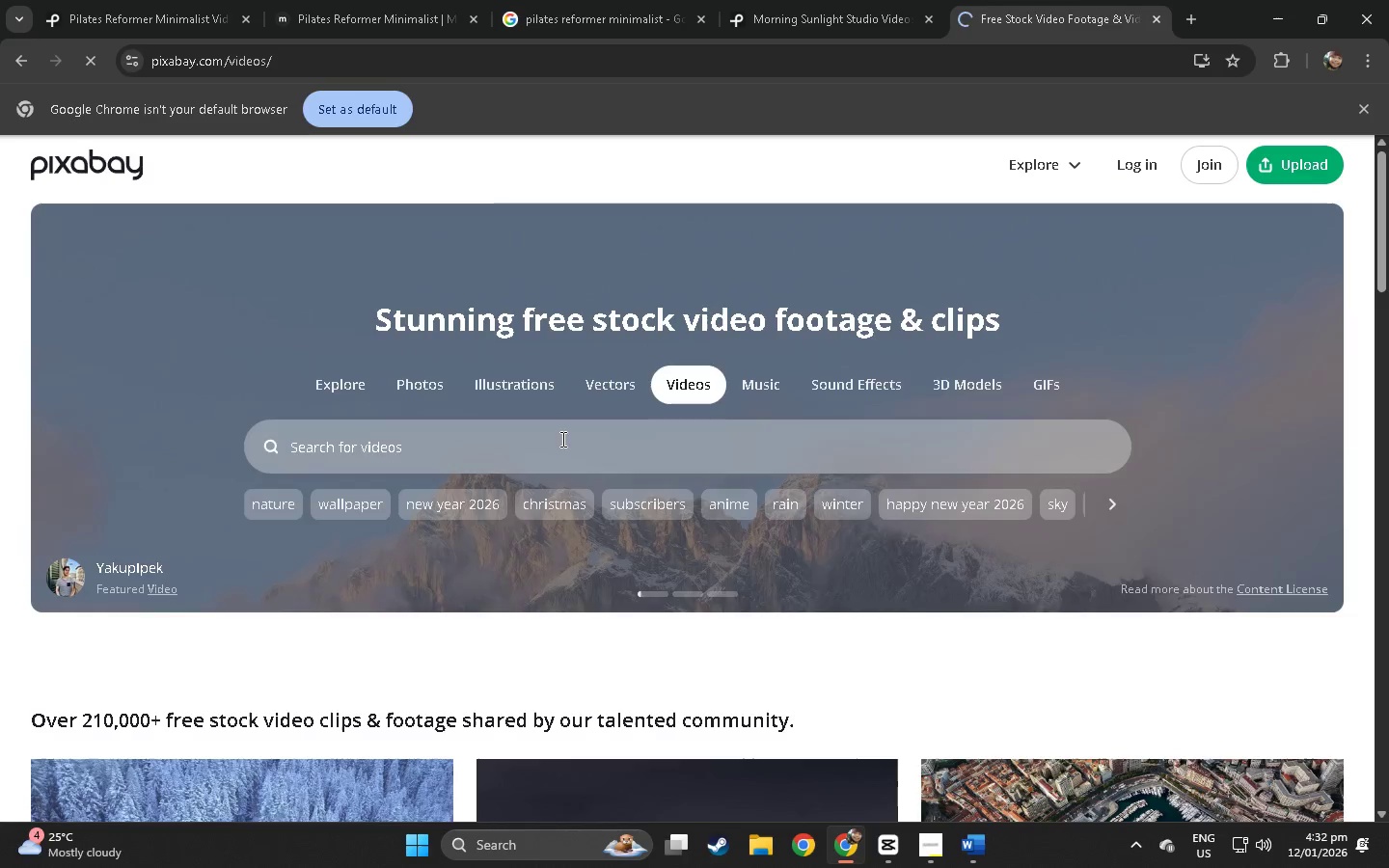 
scroll: coordinate [558, 439], scroll_direction: down, amount: 6.0
 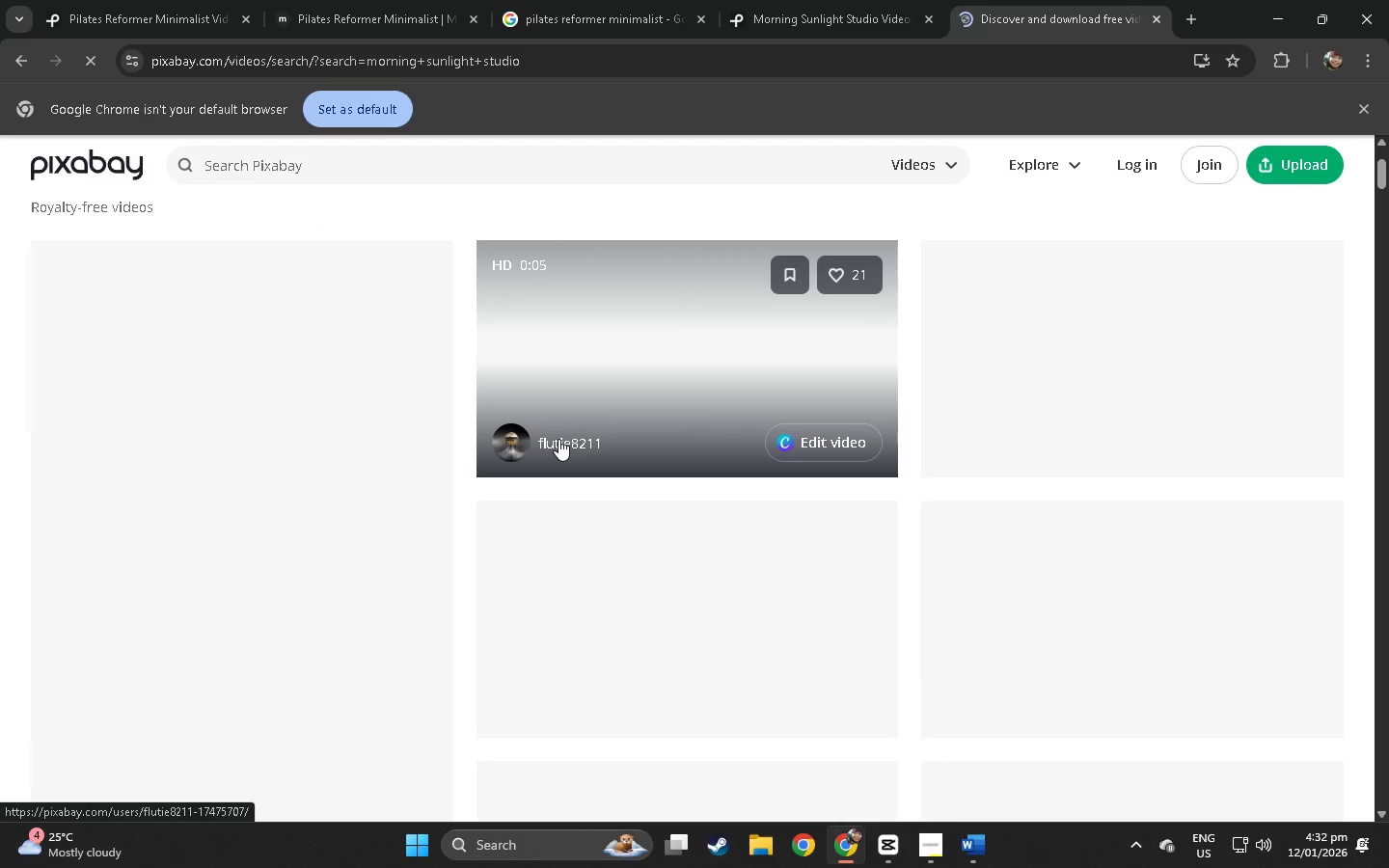 
scroll: coordinate [335, 417], scroll_direction: up, amount: 9.0
 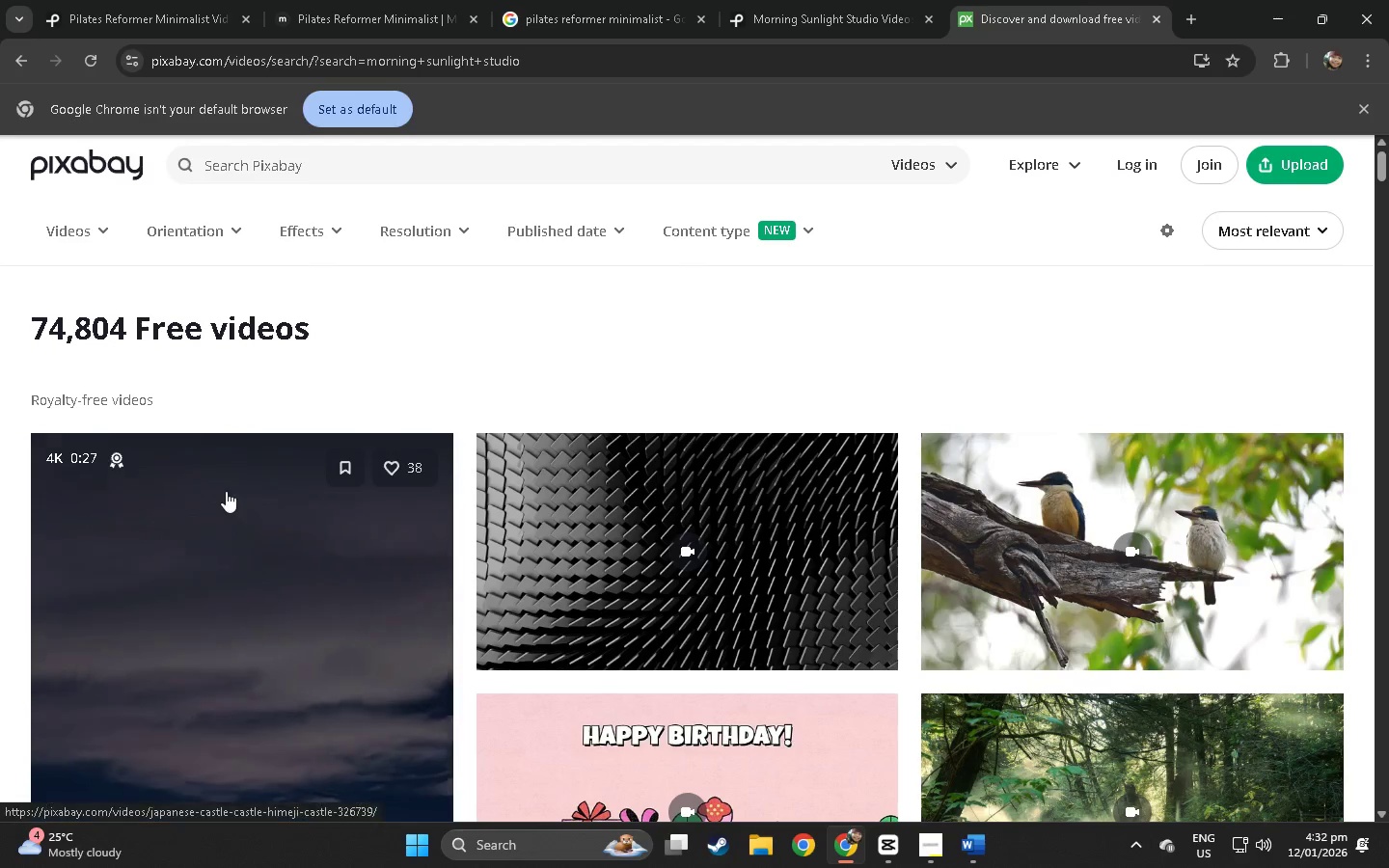 
scroll: coordinate [232, 474], scroll_direction: down, amount: 9.0
 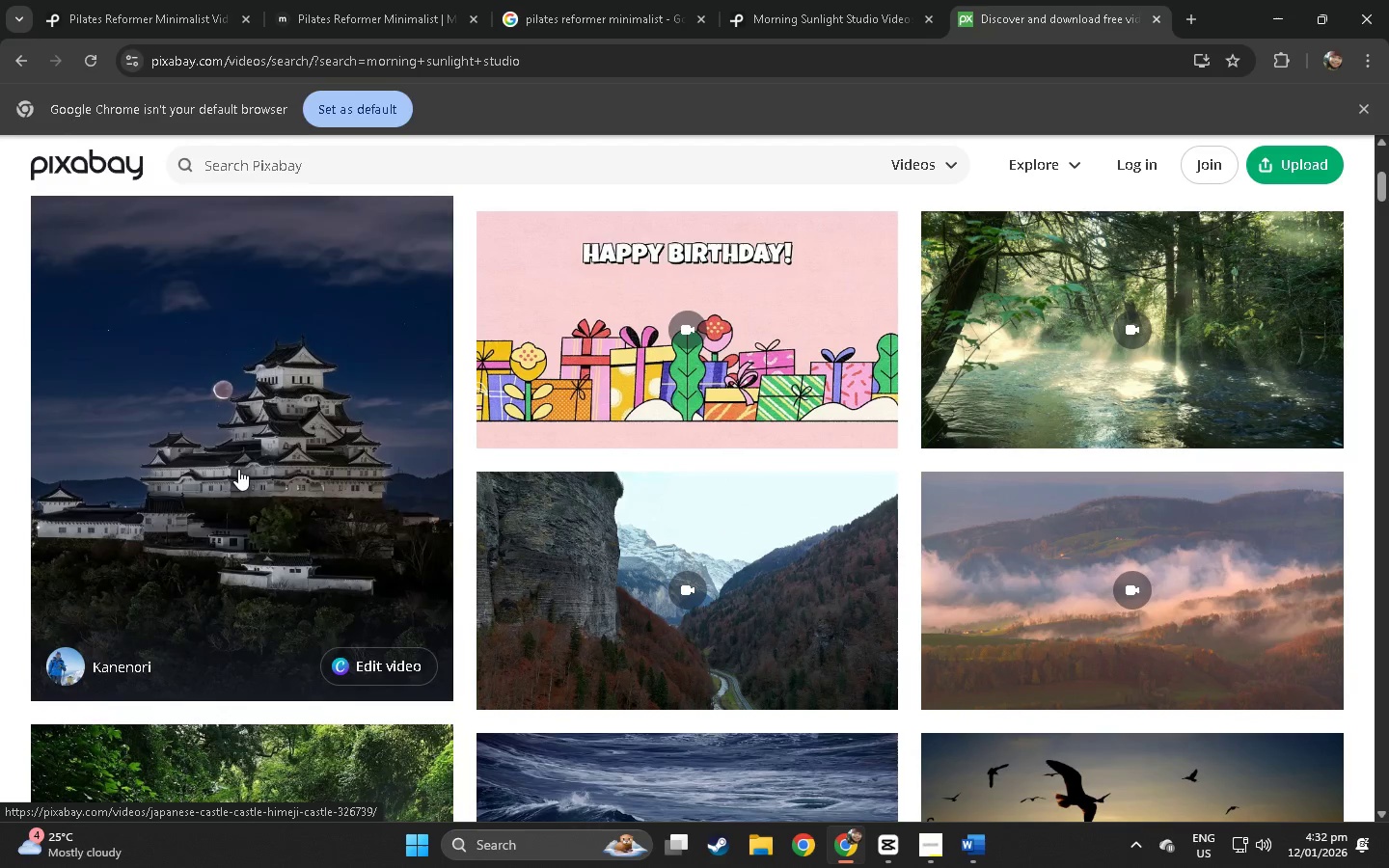 
scroll: coordinate [245, 450], scroll_direction: up, amount: 7.0
 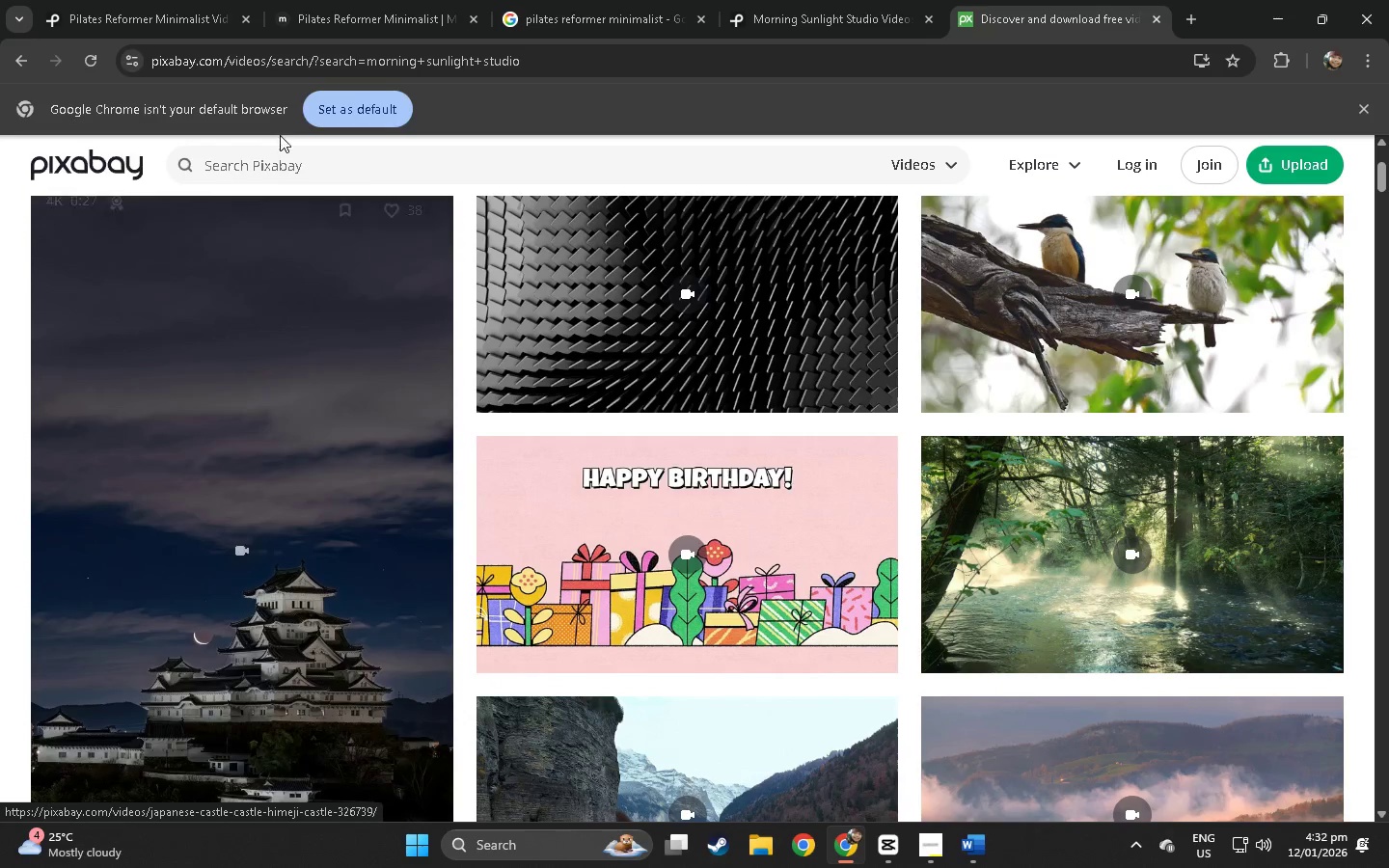 
left_click([286, 154])
 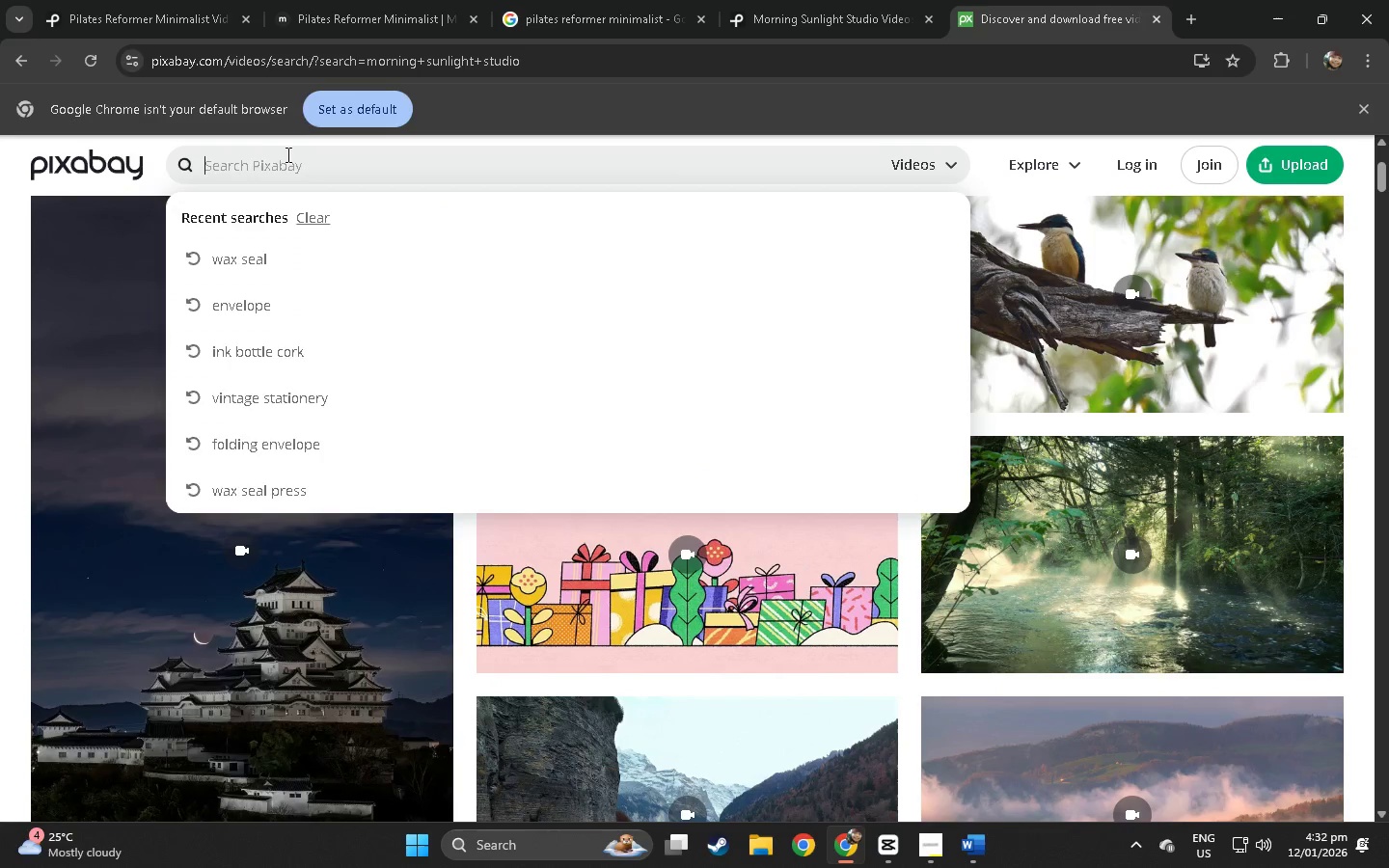 
key(Control+ControlLeft)
 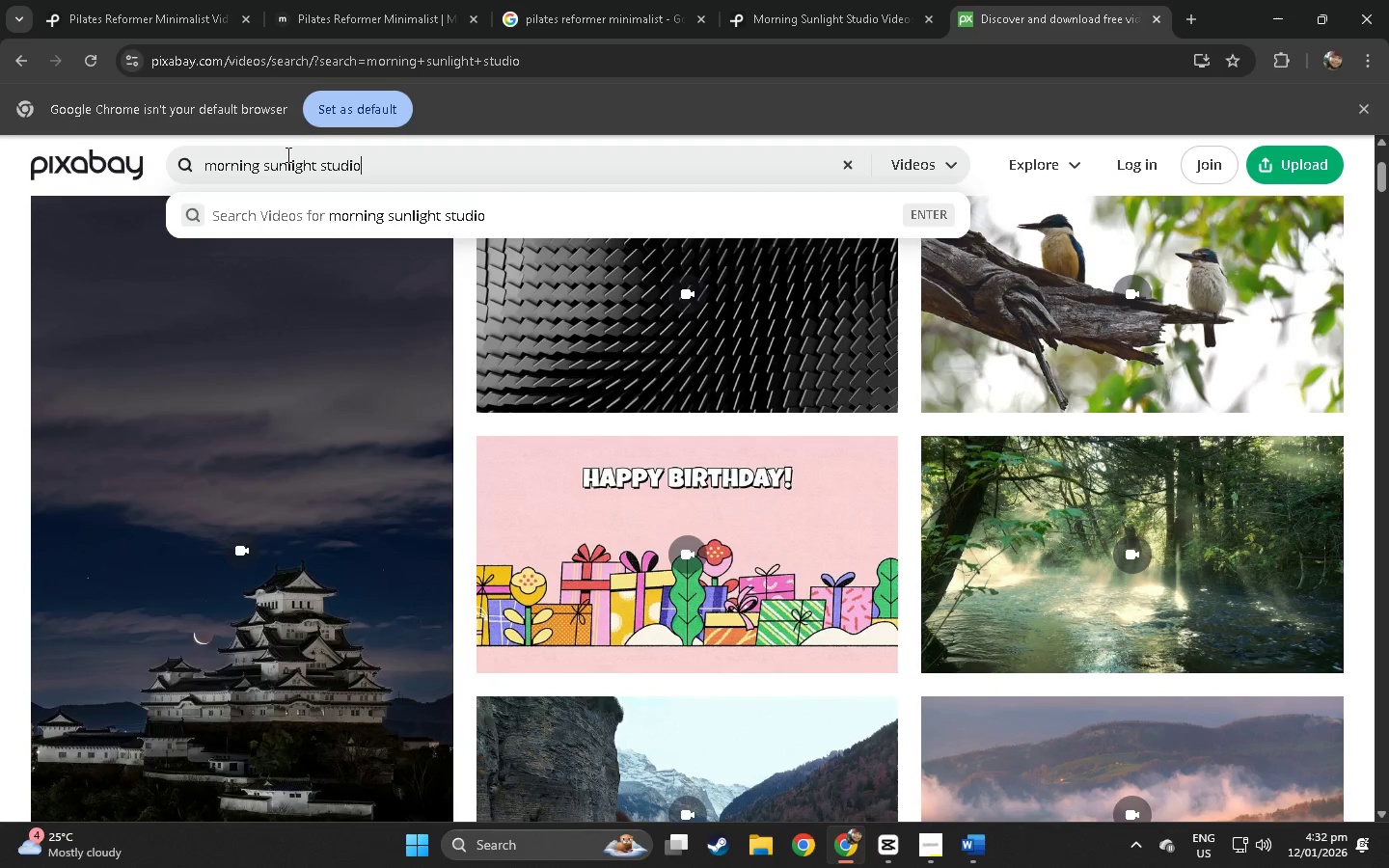 
key(Control+V)
 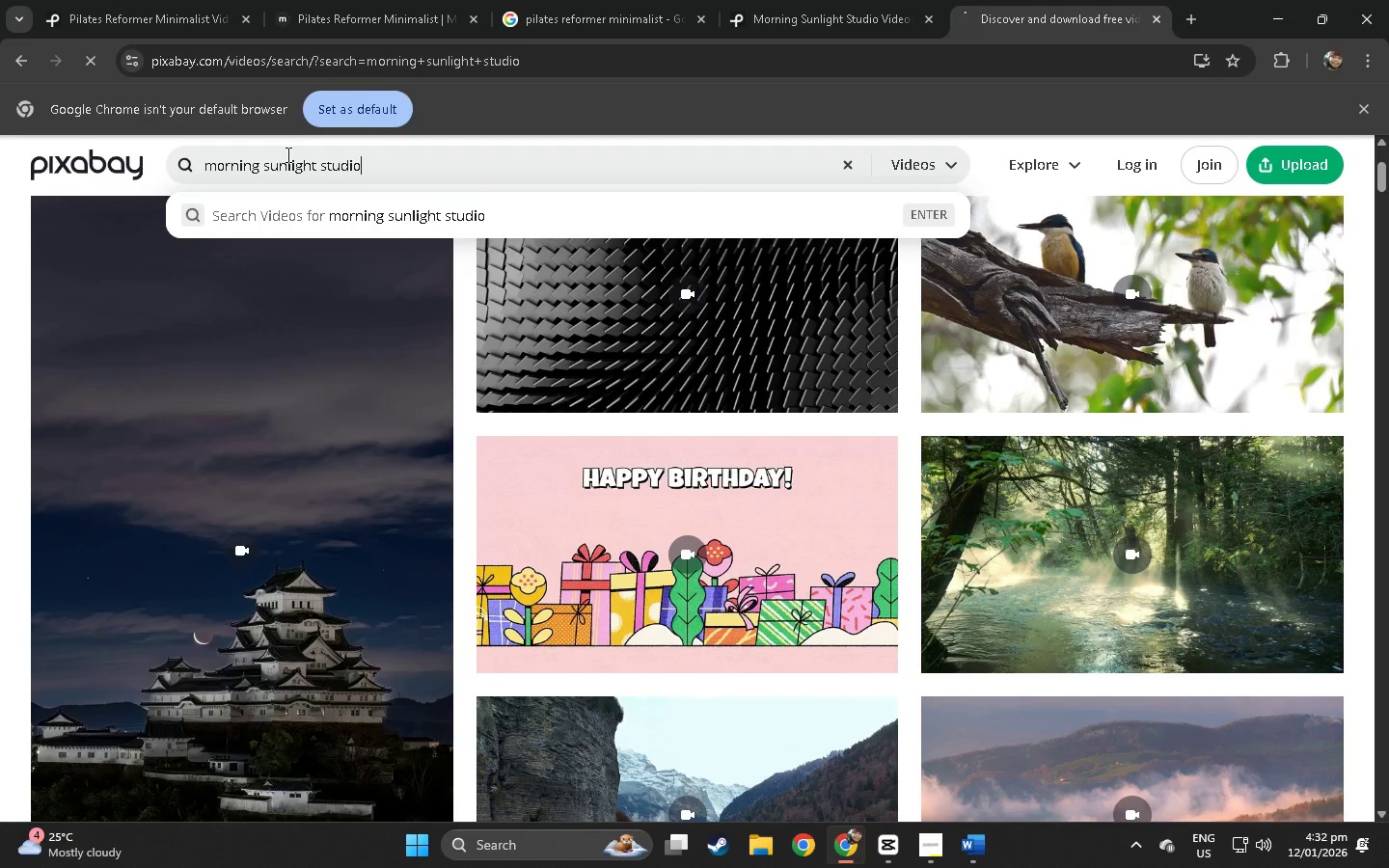 
key(NumpadEnter)
 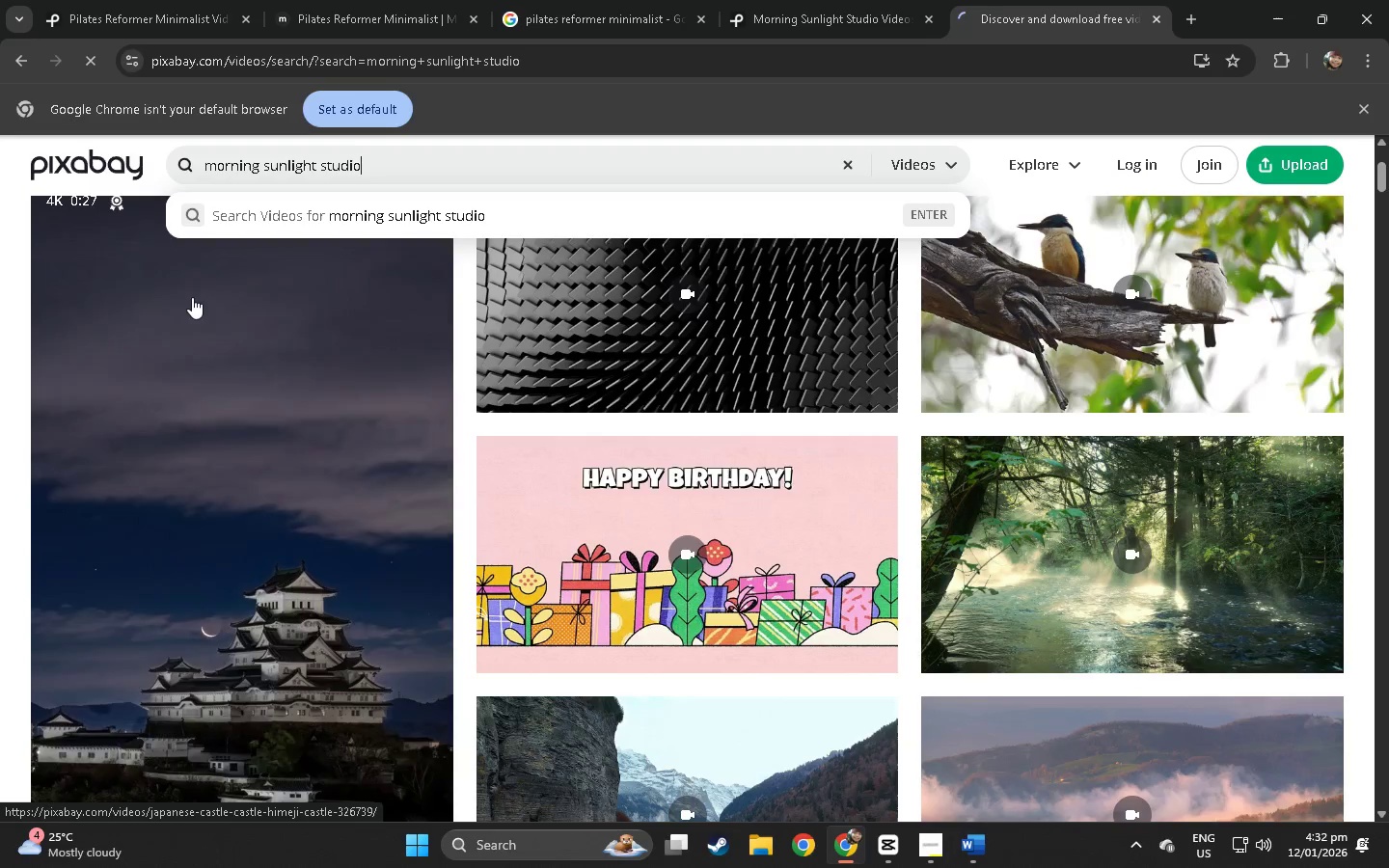 
scroll: coordinate [193, 297], scroll_direction: down, amount: 8.0
 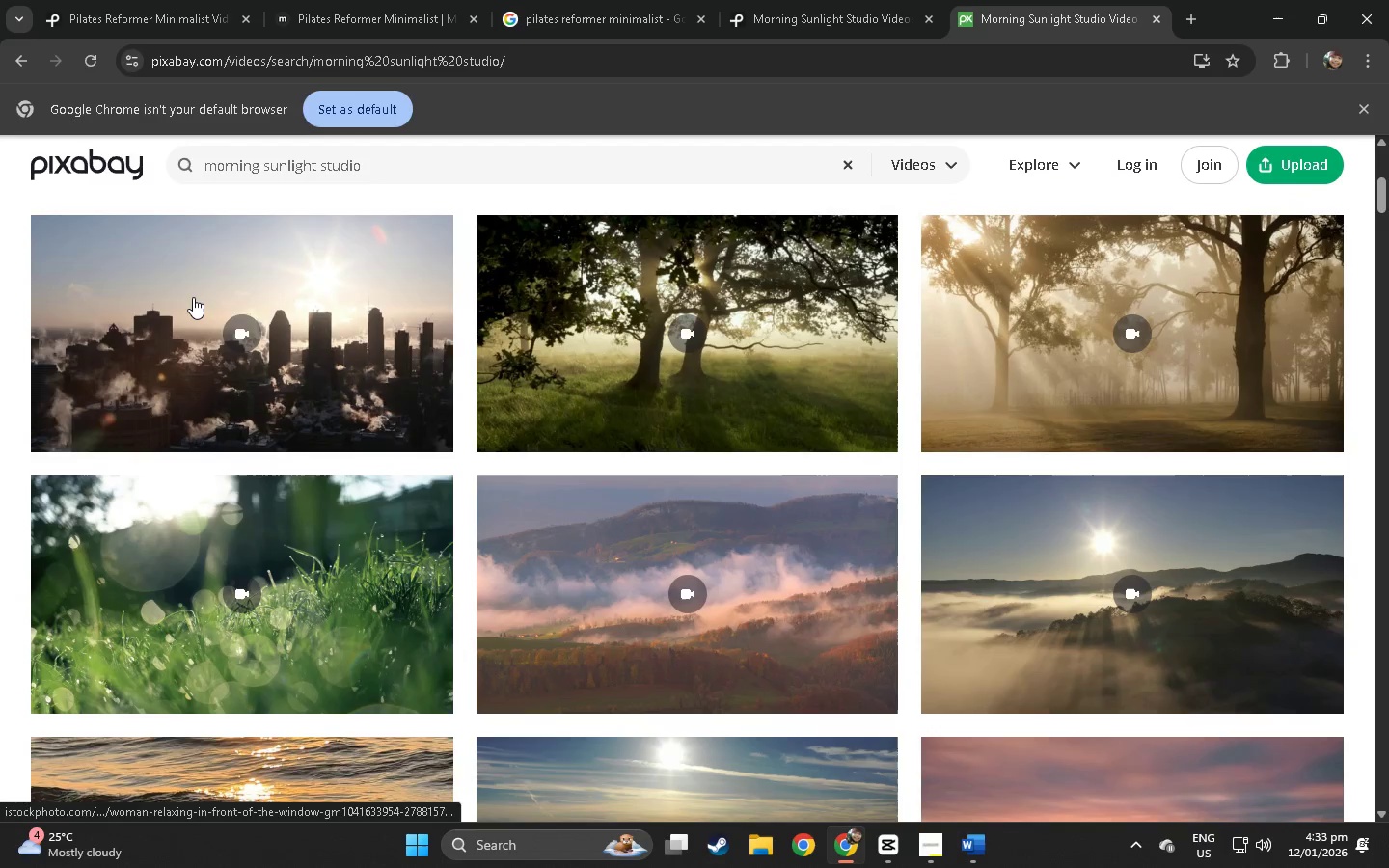 
scroll: coordinate [342, 231], scroll_direction: up, amount: 14.0
 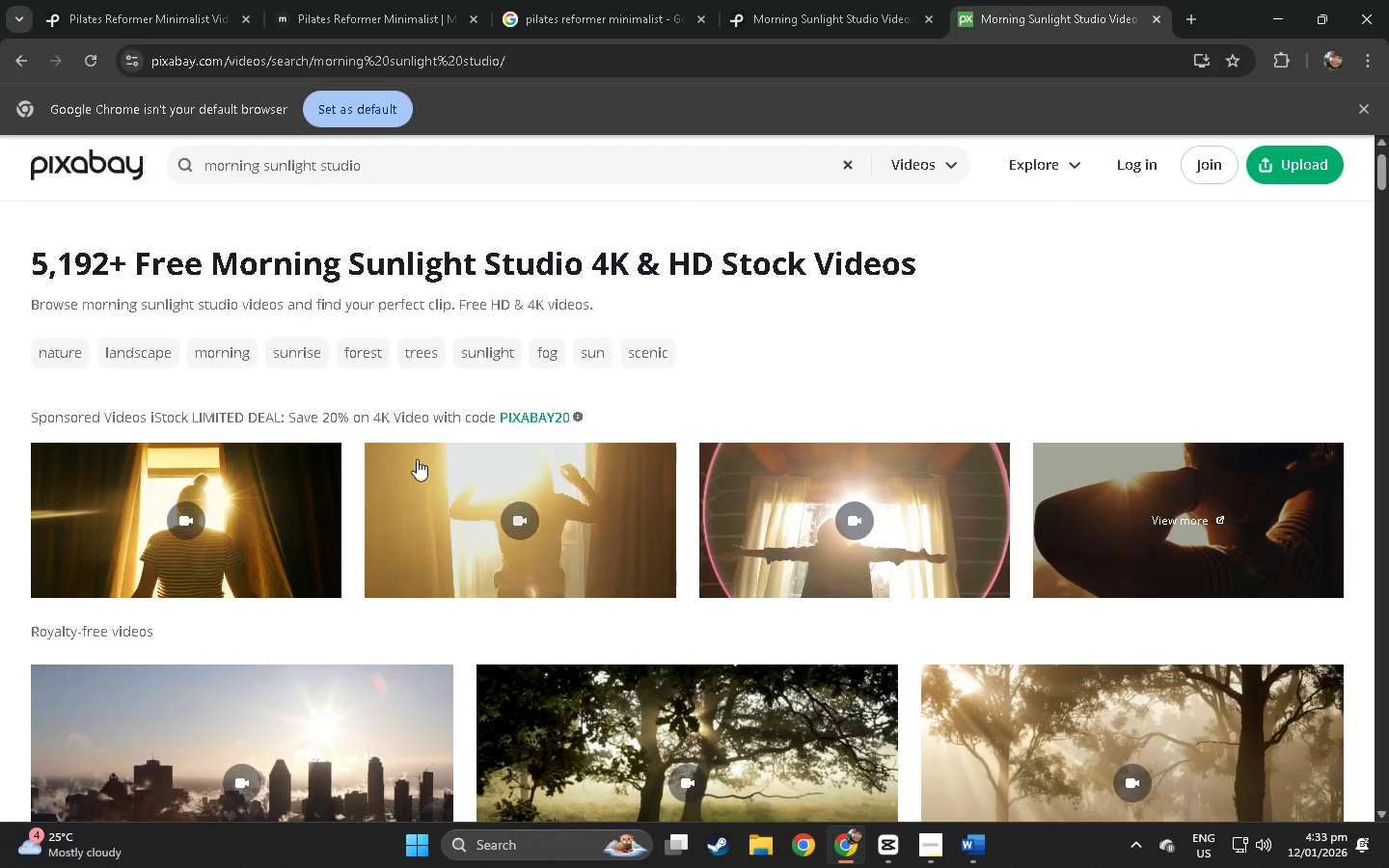 
left_click([417, 463])
 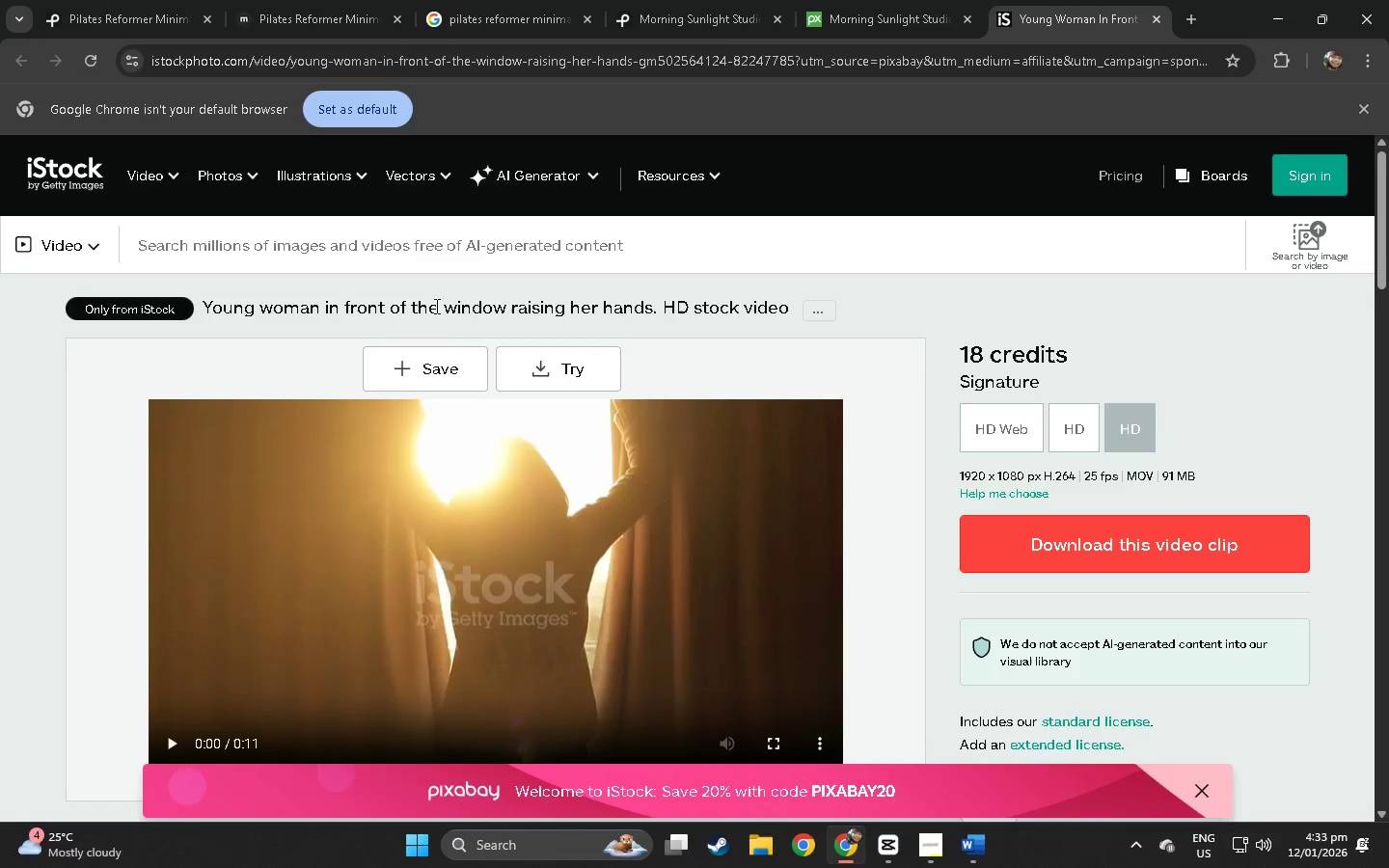 
wait(6.94)
 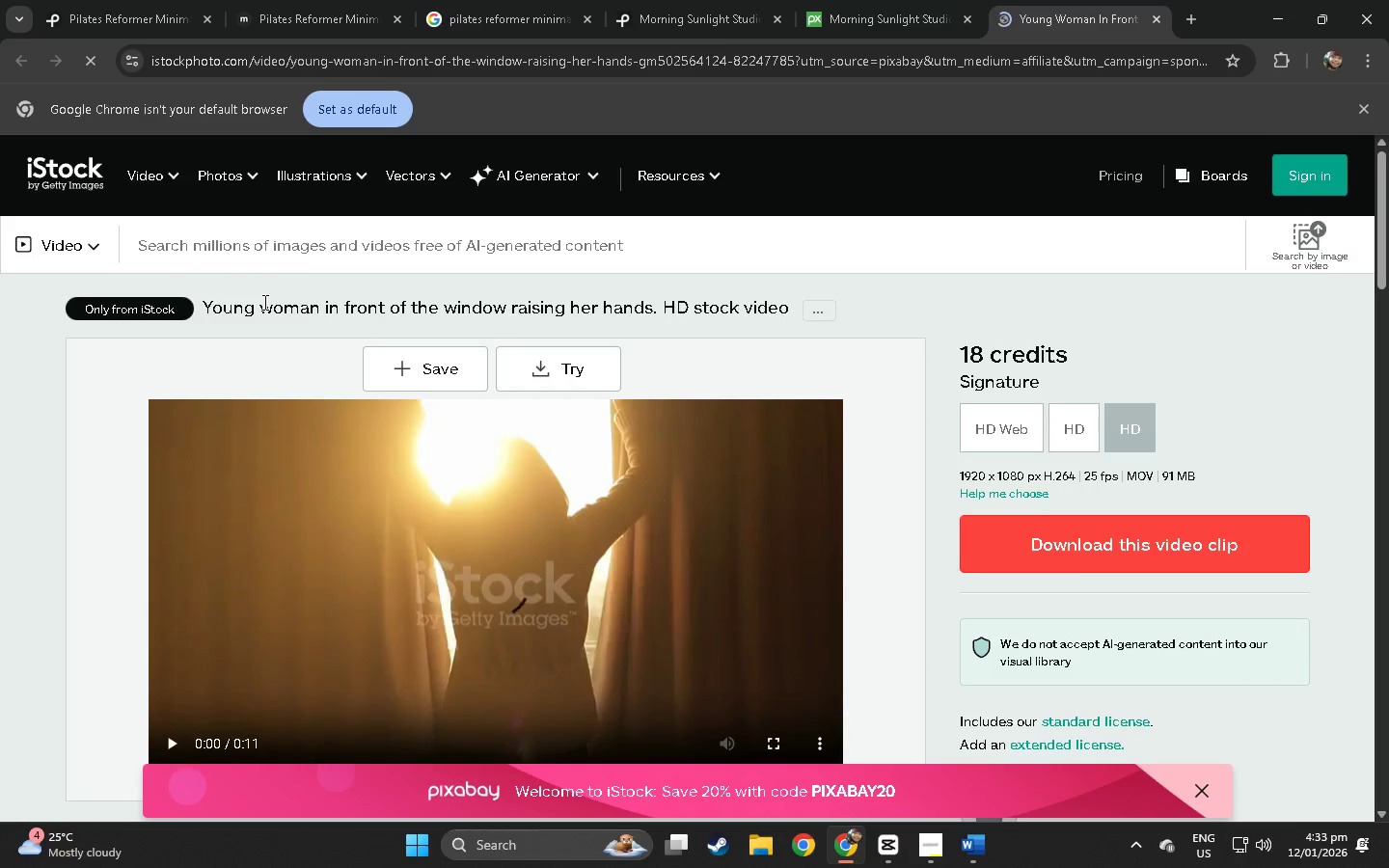 
double_click([275, 0])
 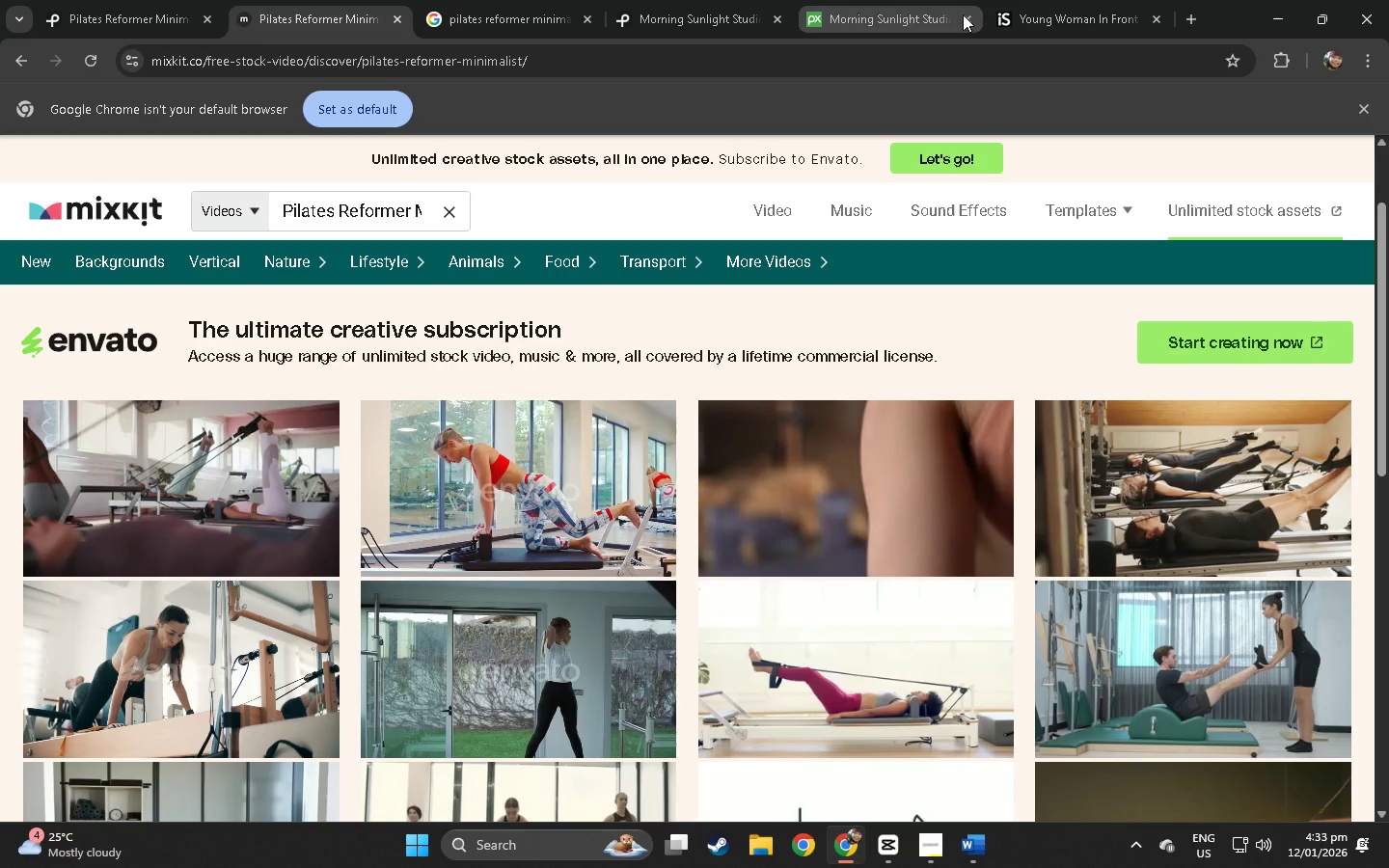 
left_click([1030, 0])
 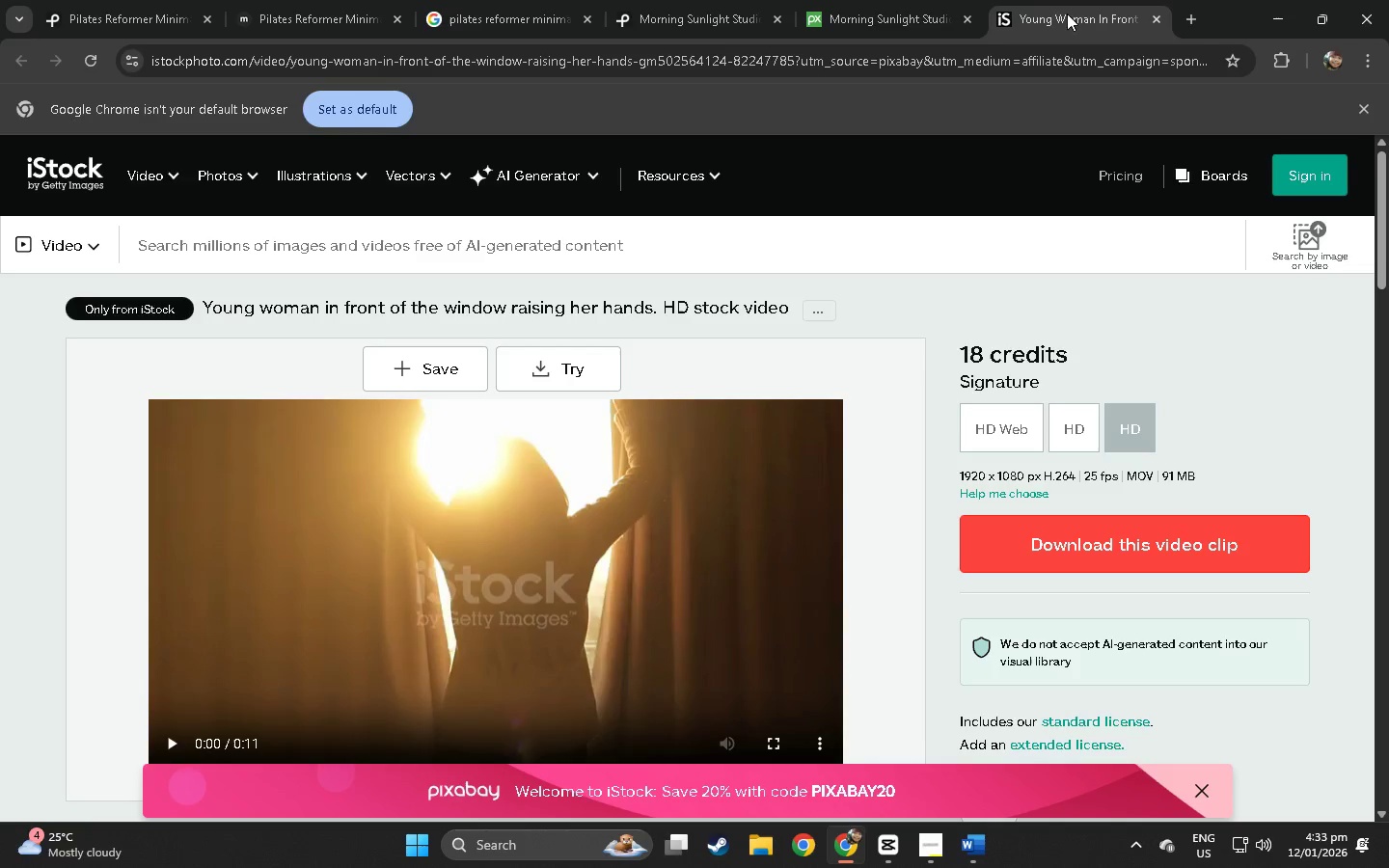 
key(Control+ControlLeft)
 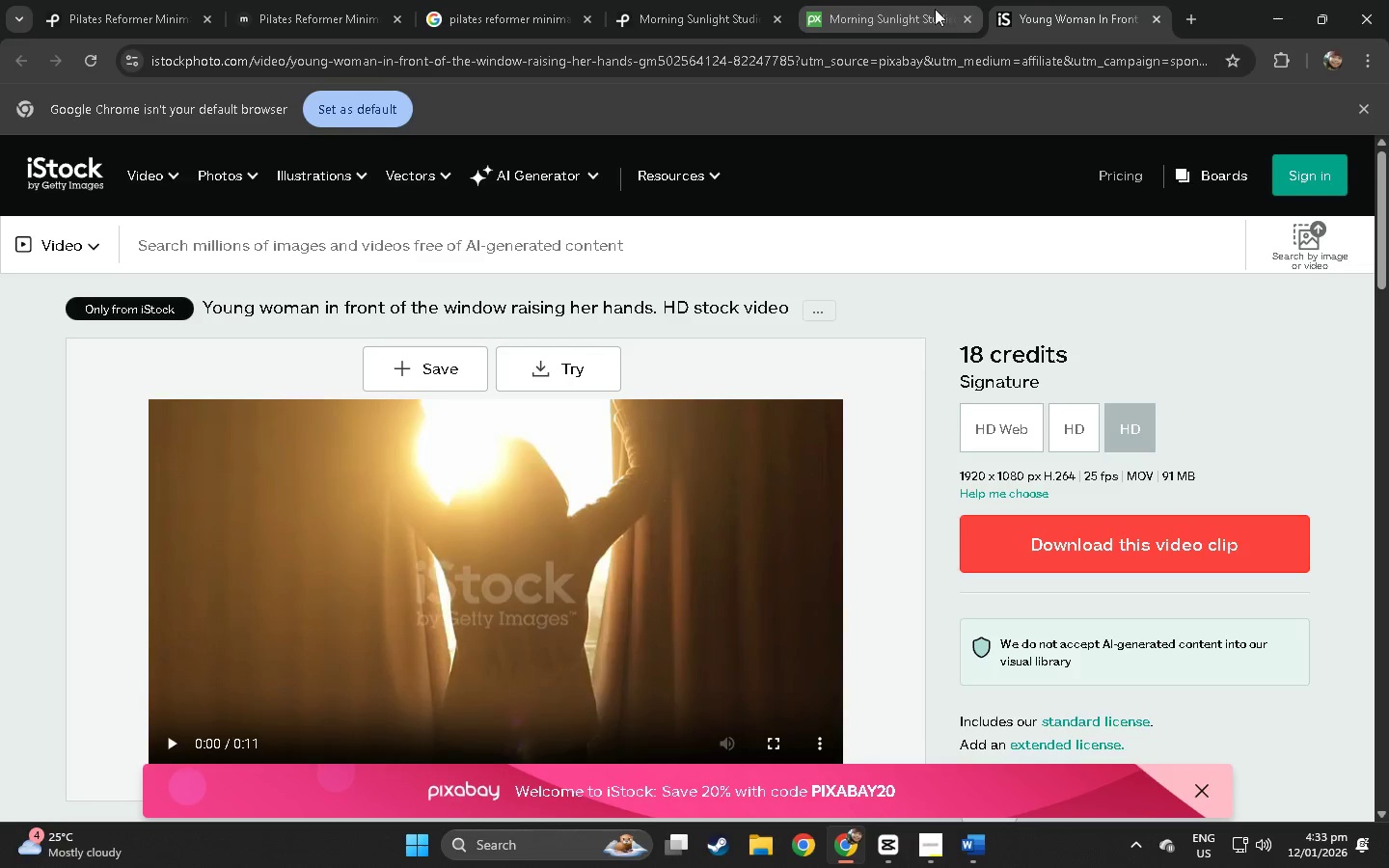 
key(Control+W)
 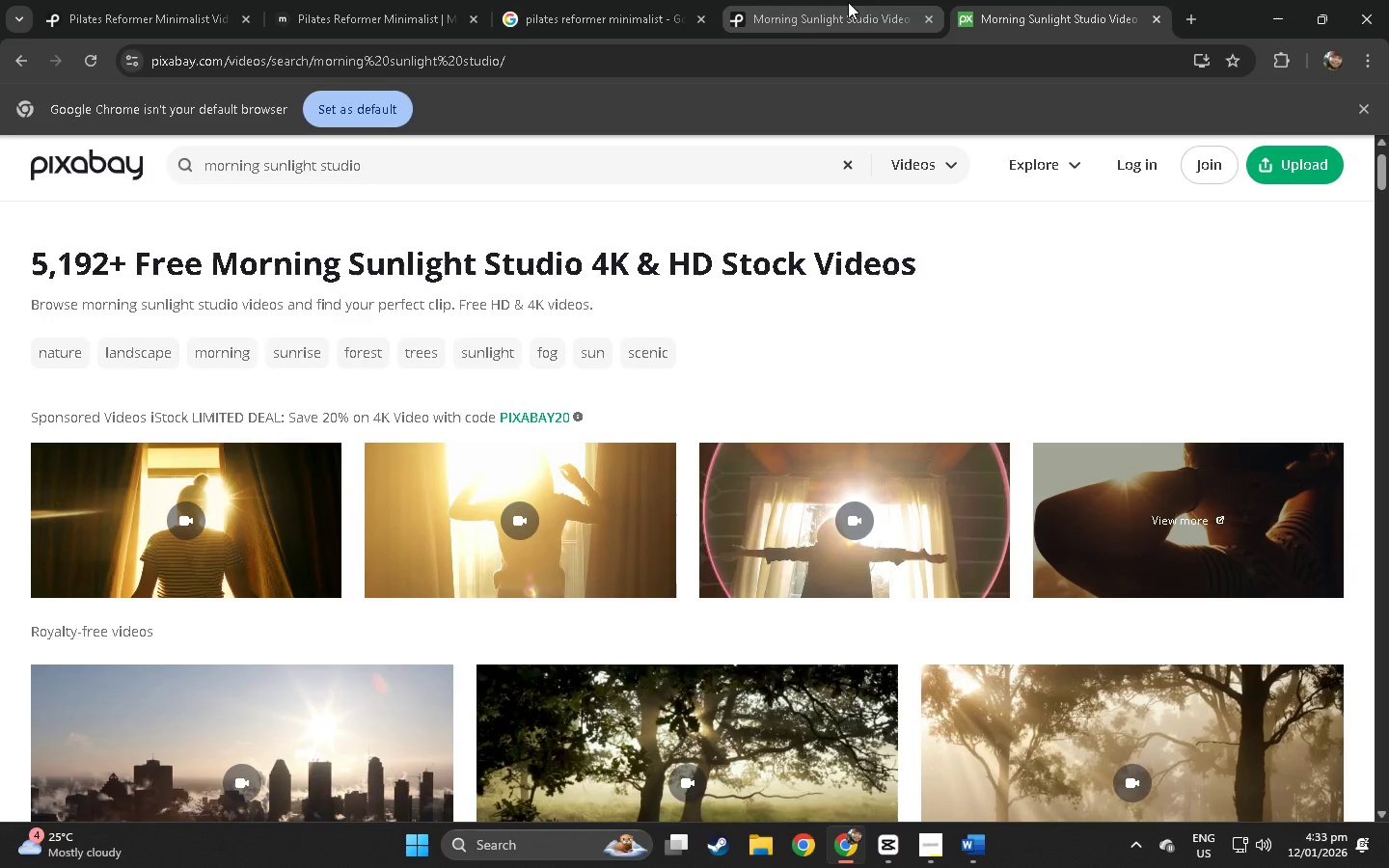 
left_click([855, 1])
 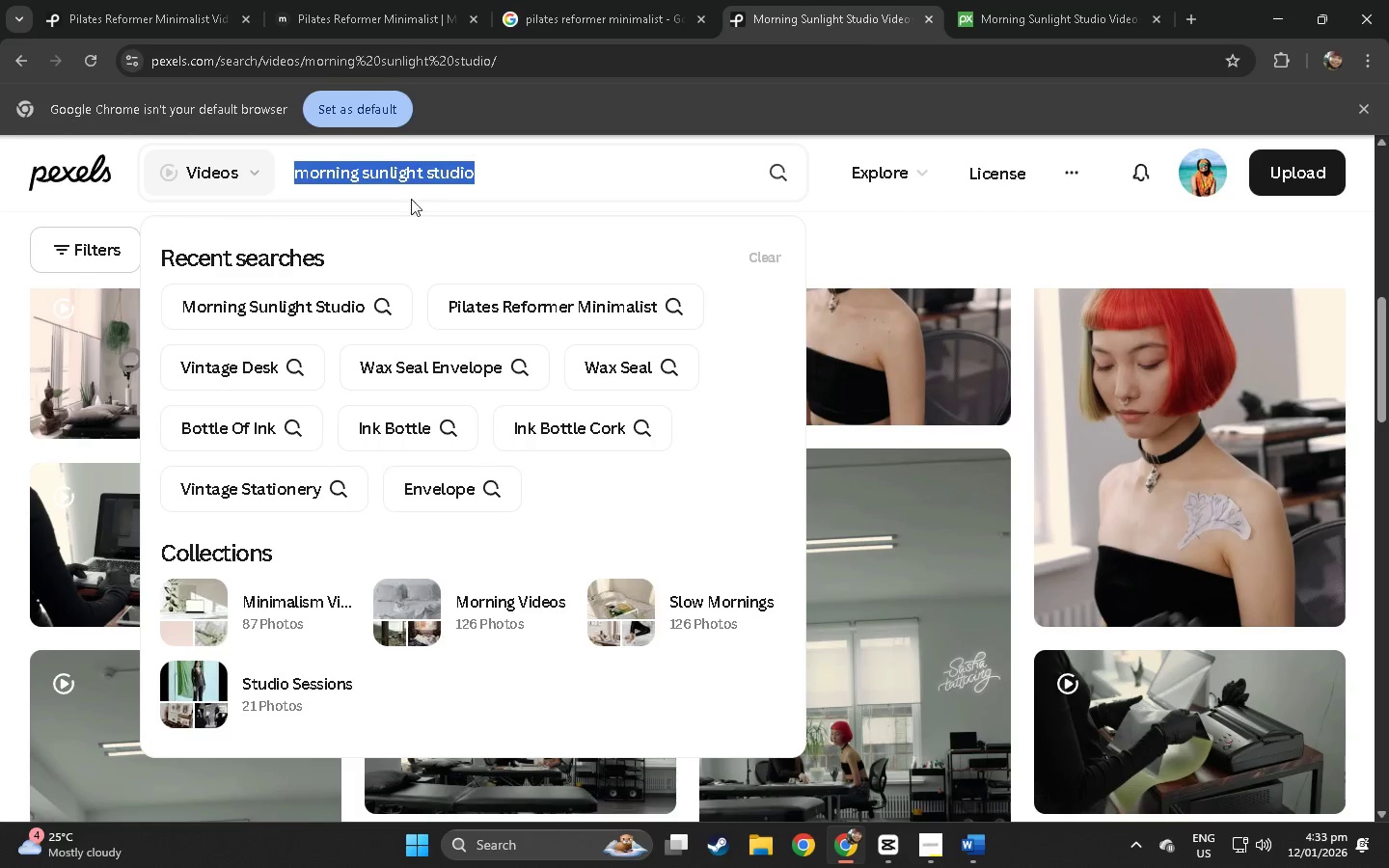 
left_click([554, 171])
 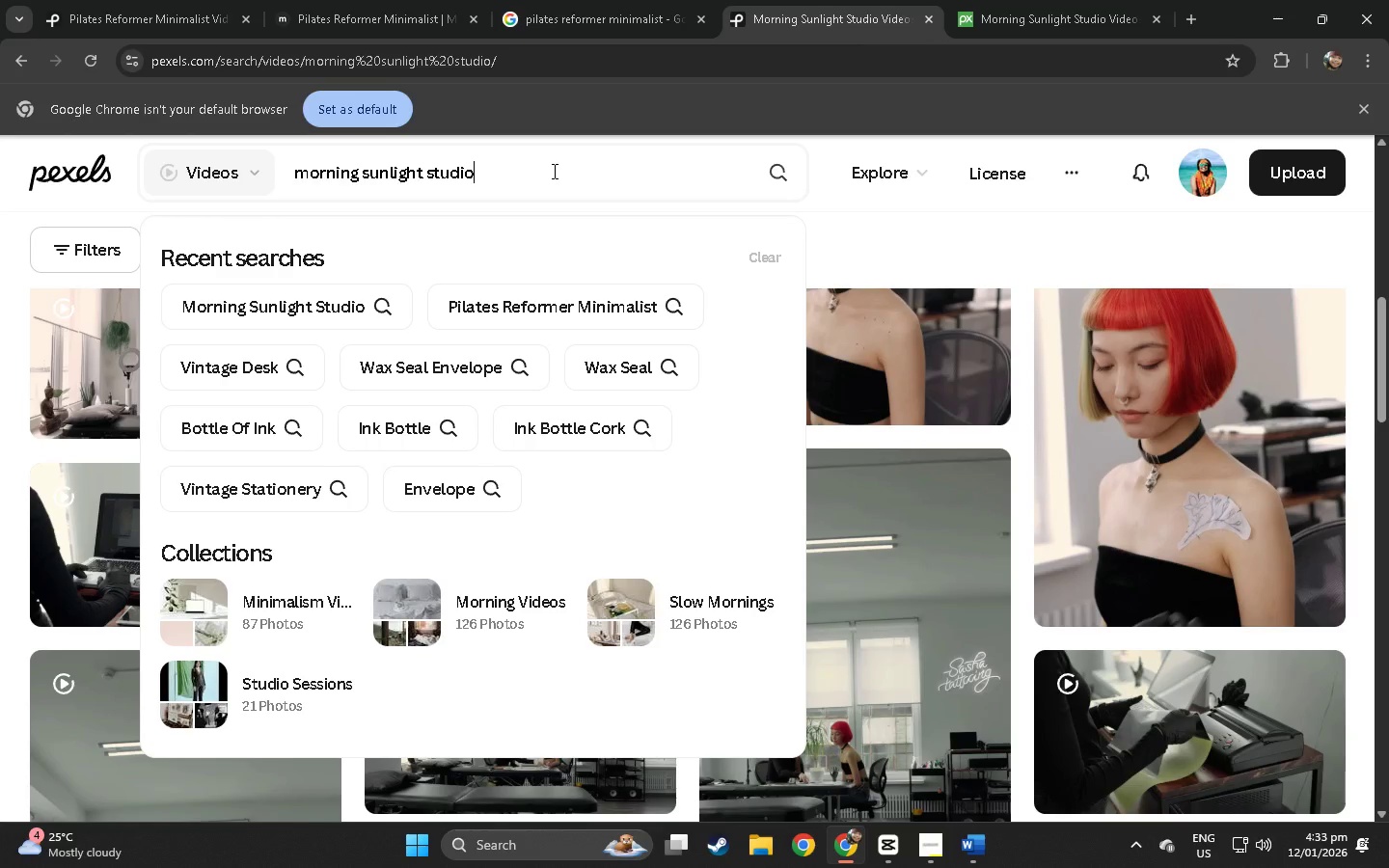 
left_click_drag(start_coordinate=[553, 171], to_coordinate=[286, 183])
 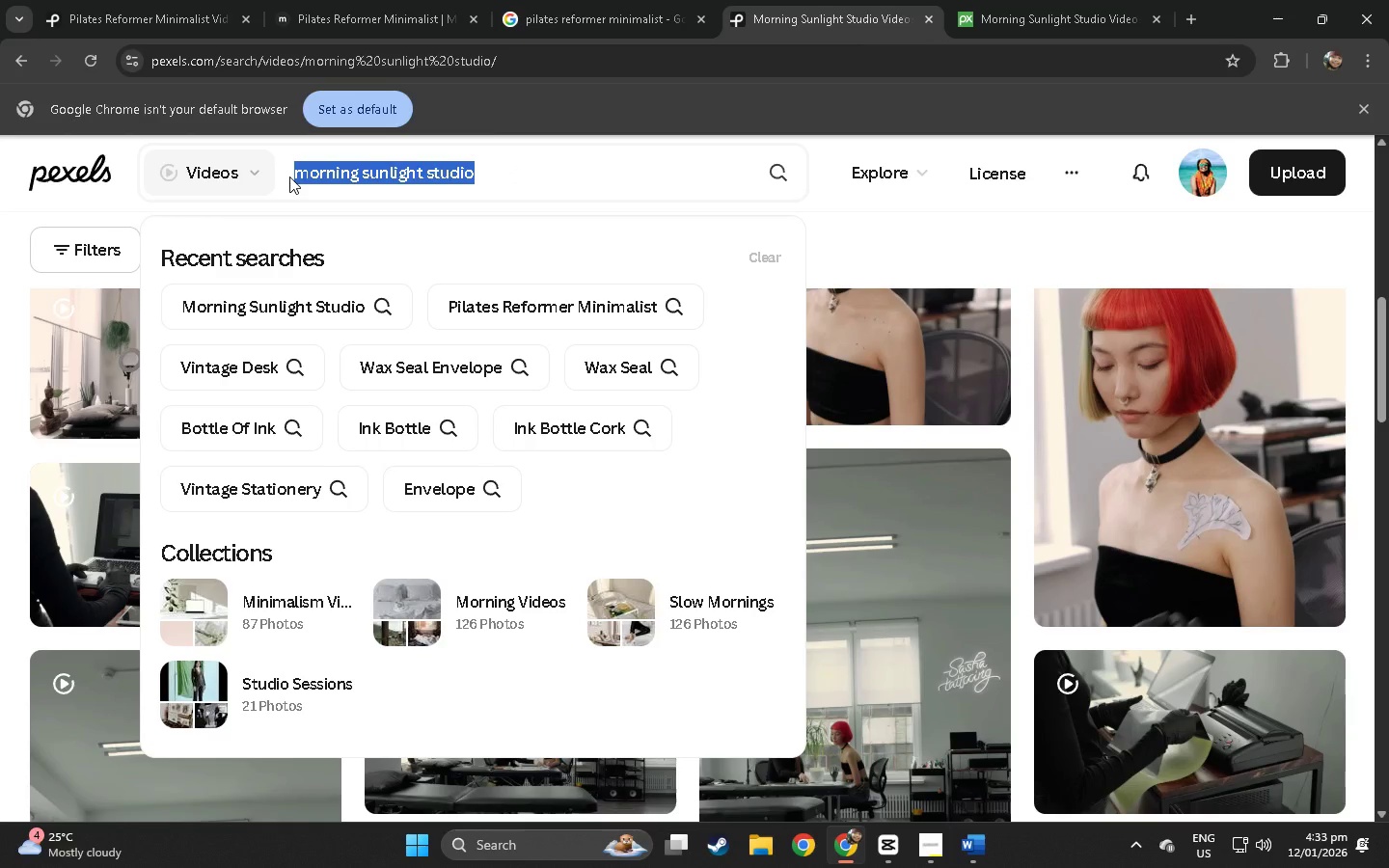 
type(opening windoiw)
key(Backspace)
key(Backspace)
key(Backspace)
type(ow i)
key(Backspace)
type(omn )
key(Backspace)
key(Backspace)
type( studio)
 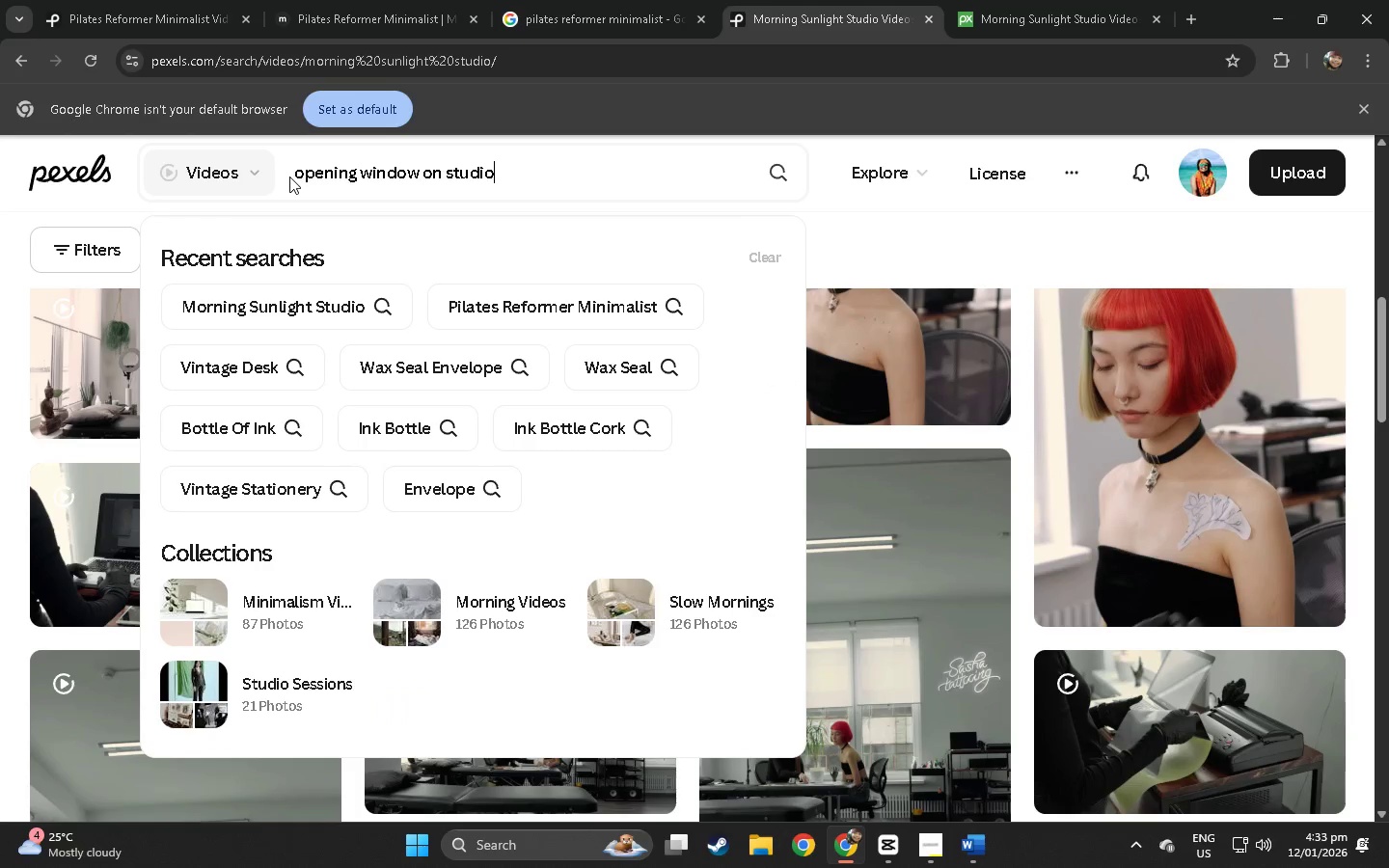 
key(Enter)
 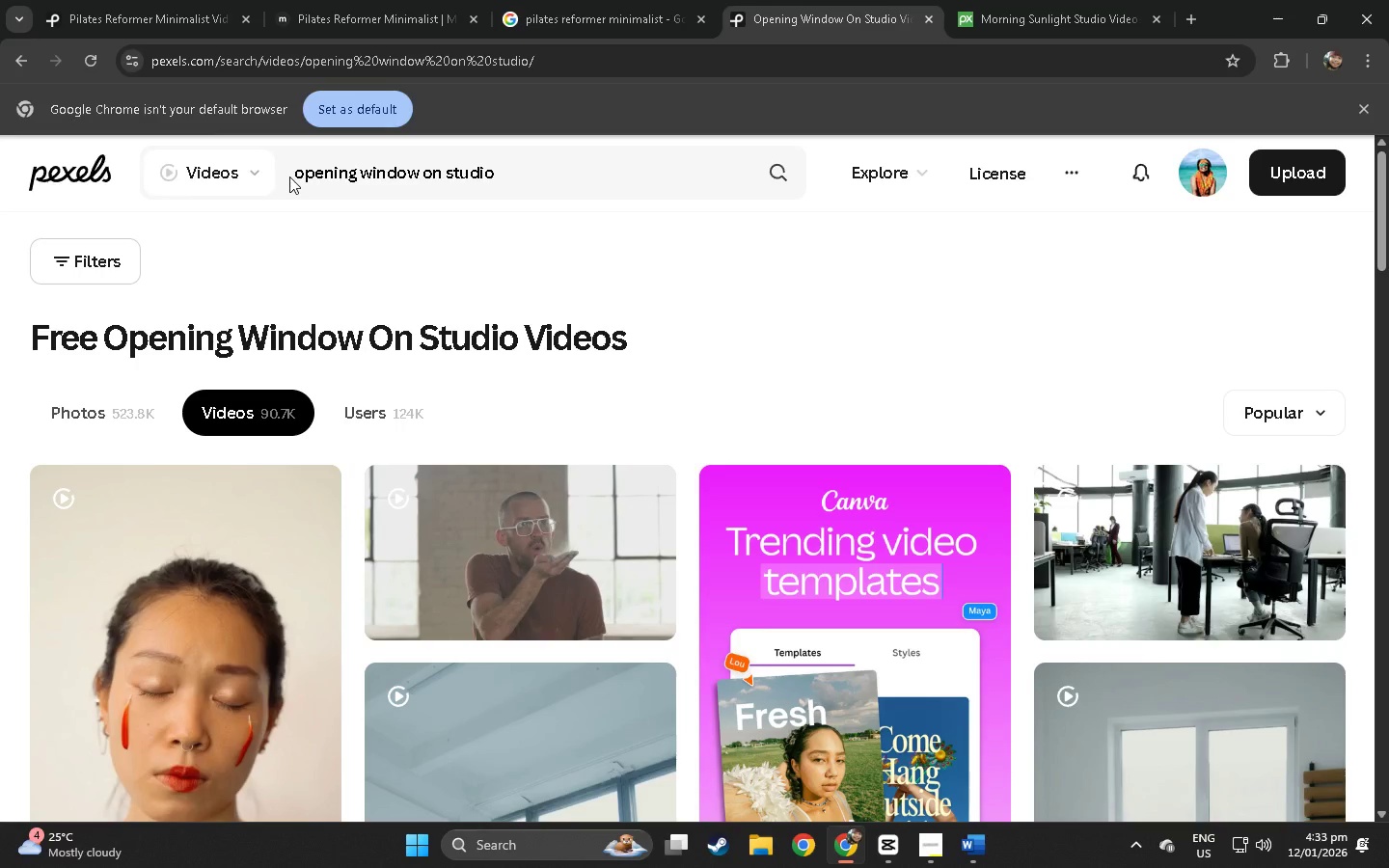 
wait(6.25)
 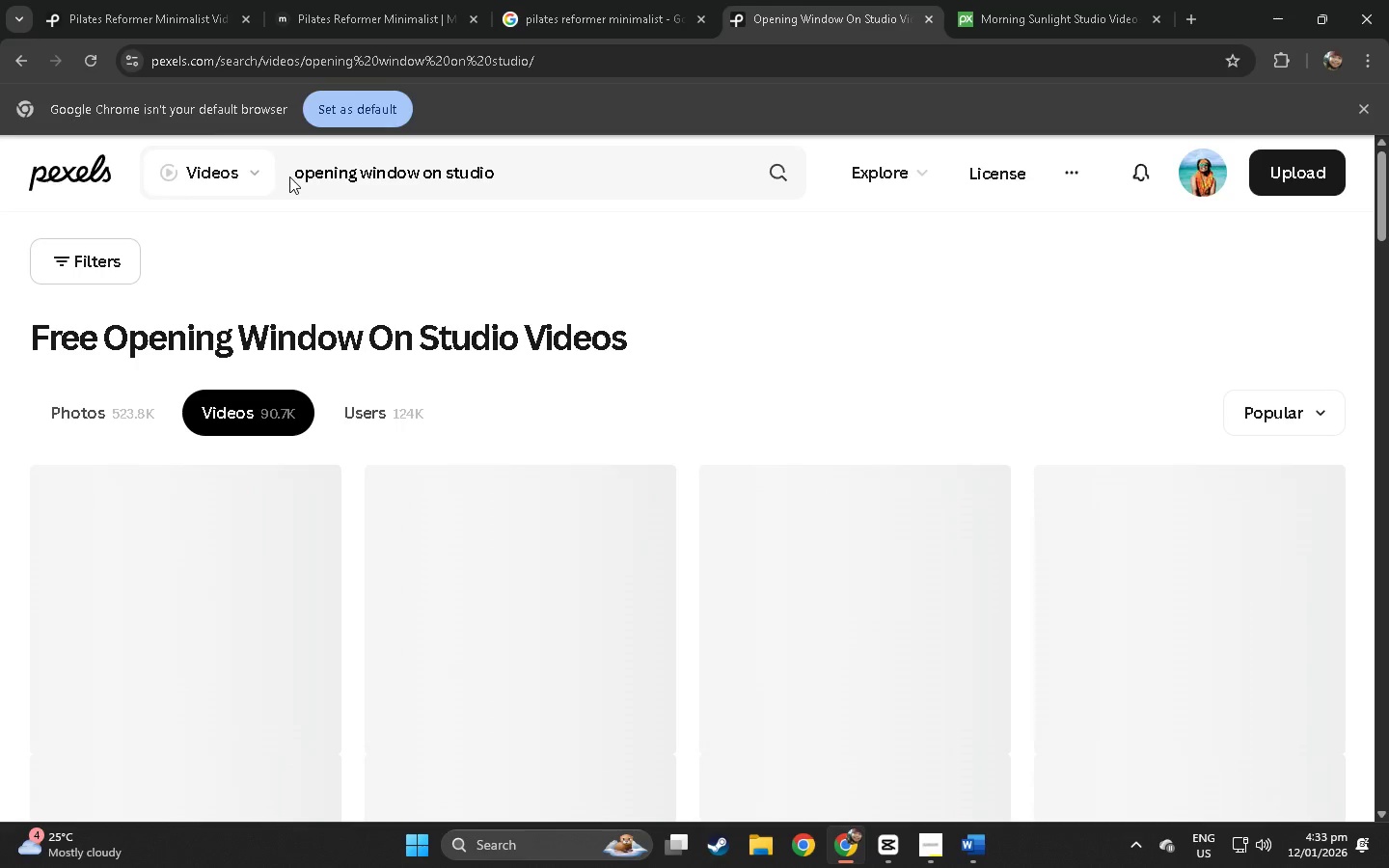 
scroll: coordinate [232, 471], scroll_direction: down, amount: 29.0
 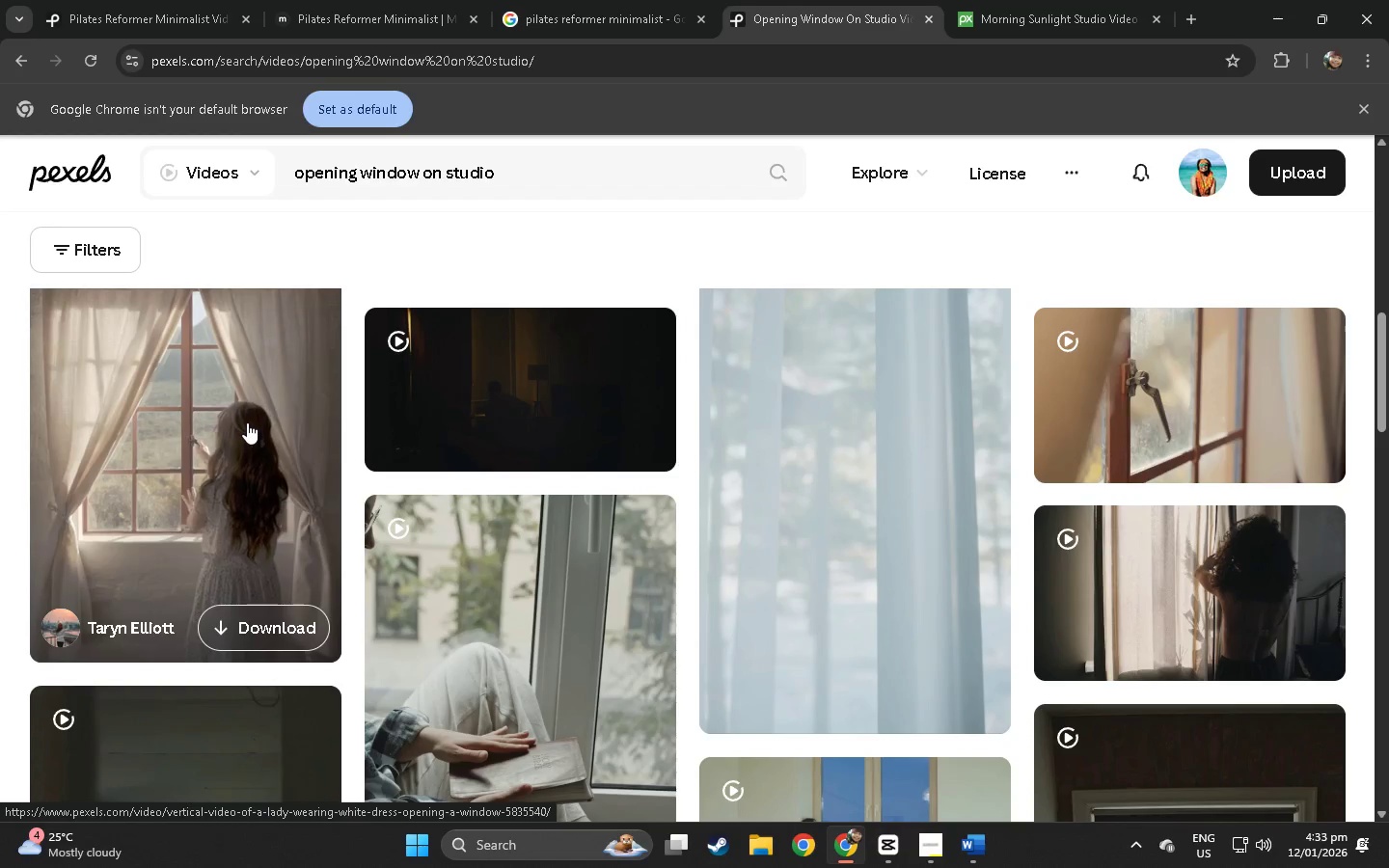 
left_click_drag(start_coordinate=[556, 178], to_coordinate=[302, 196])
 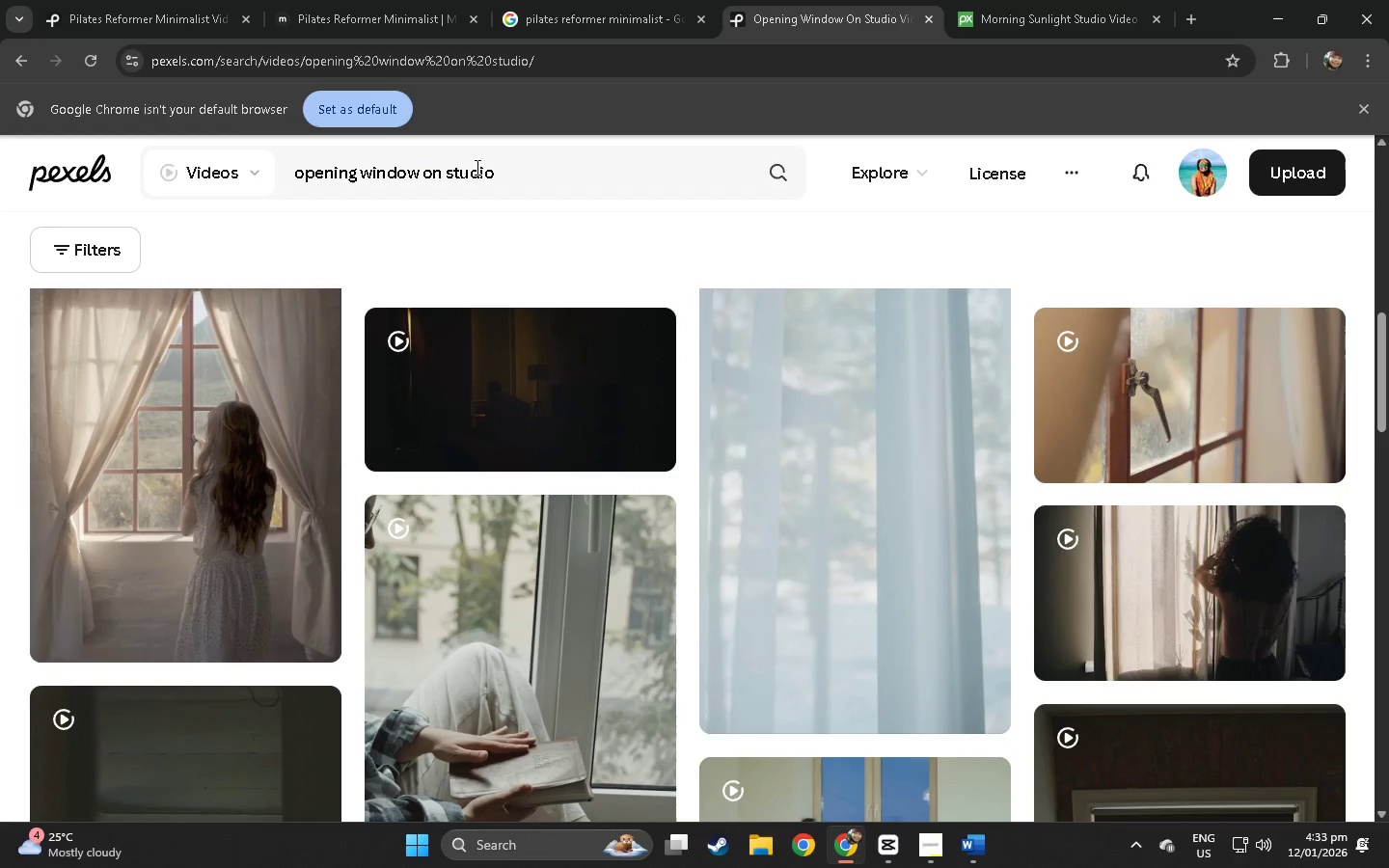 
left_click([477, 168])
 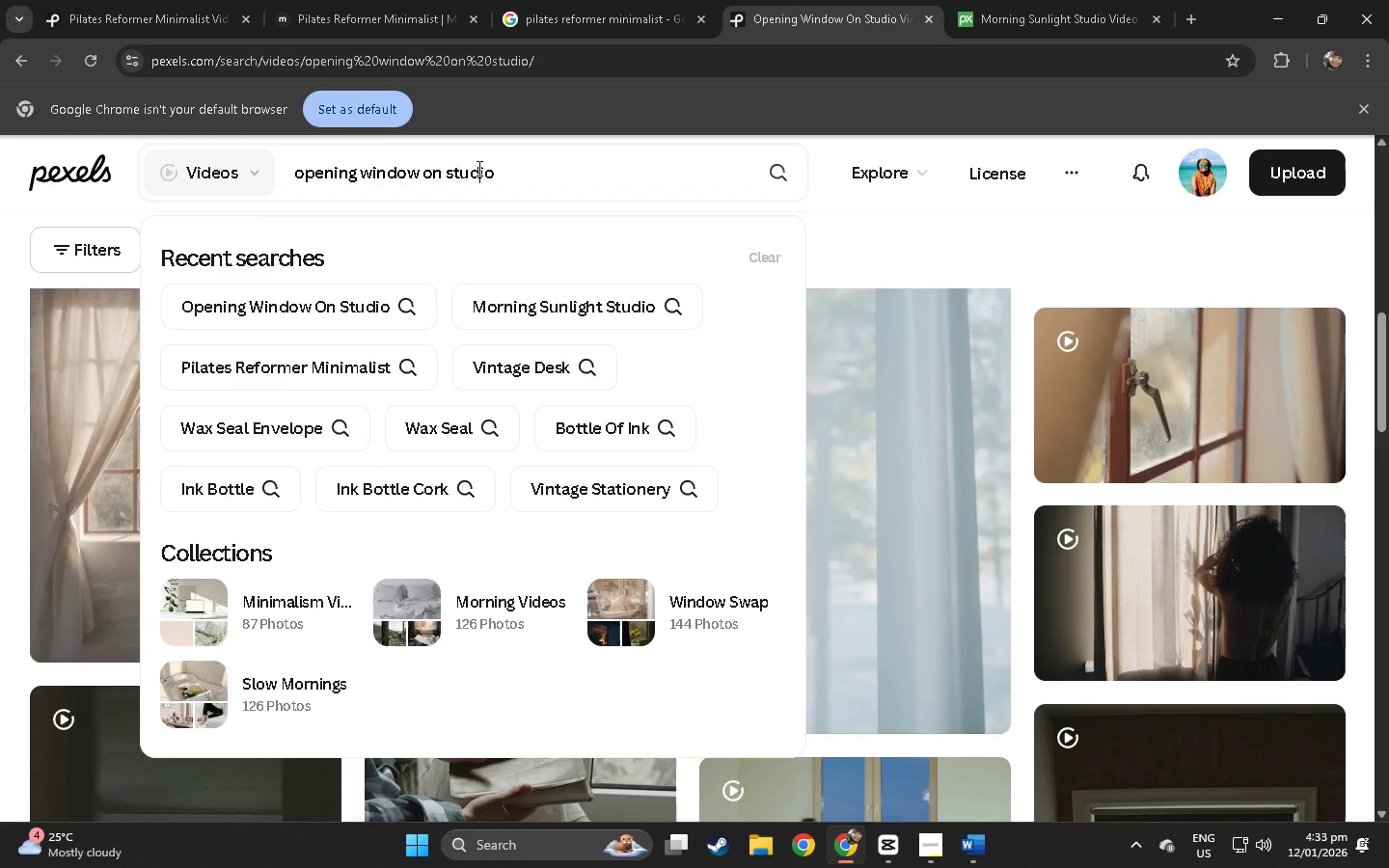 
key(Control+ControlLeft)
 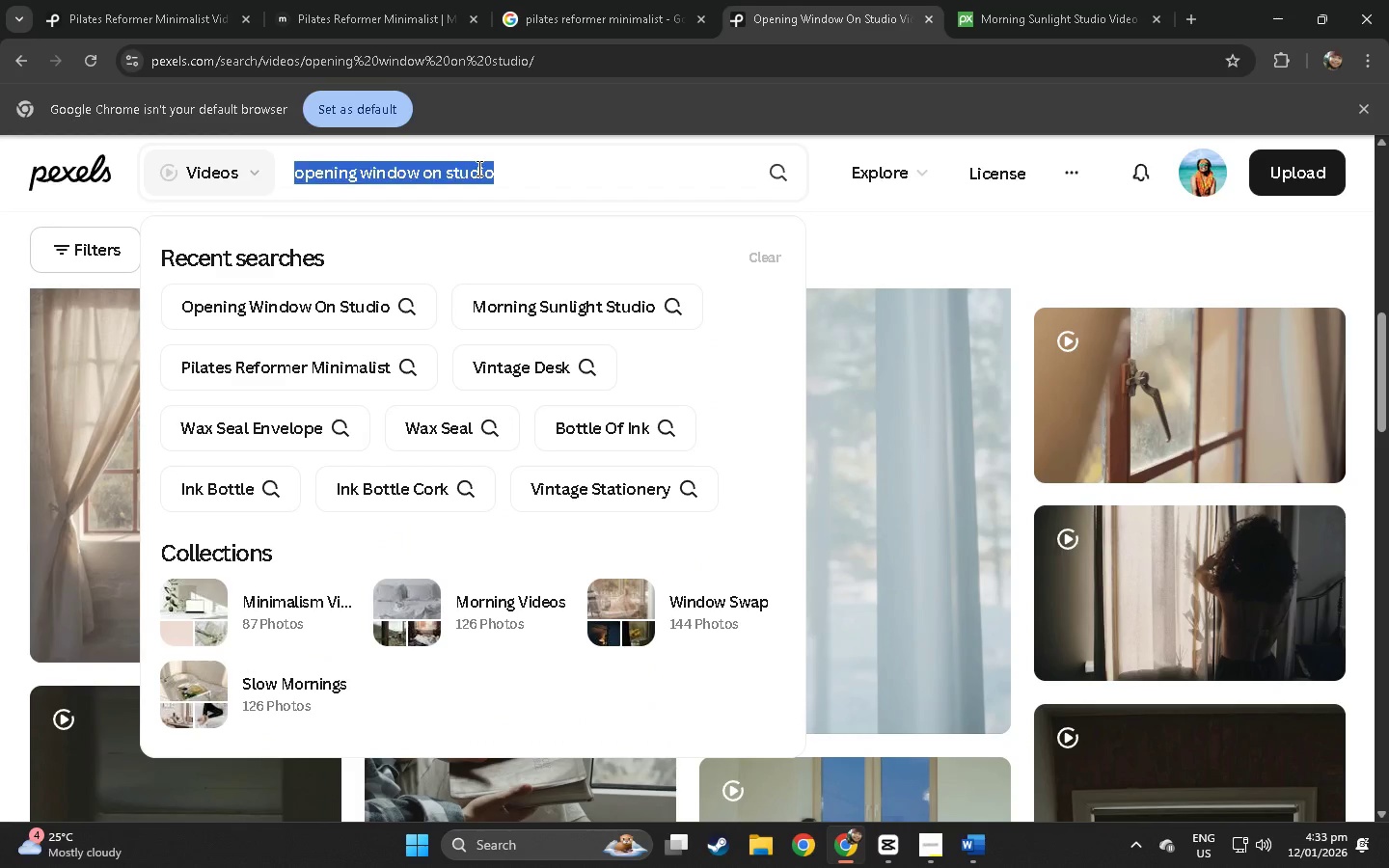 
key(Control+A)
 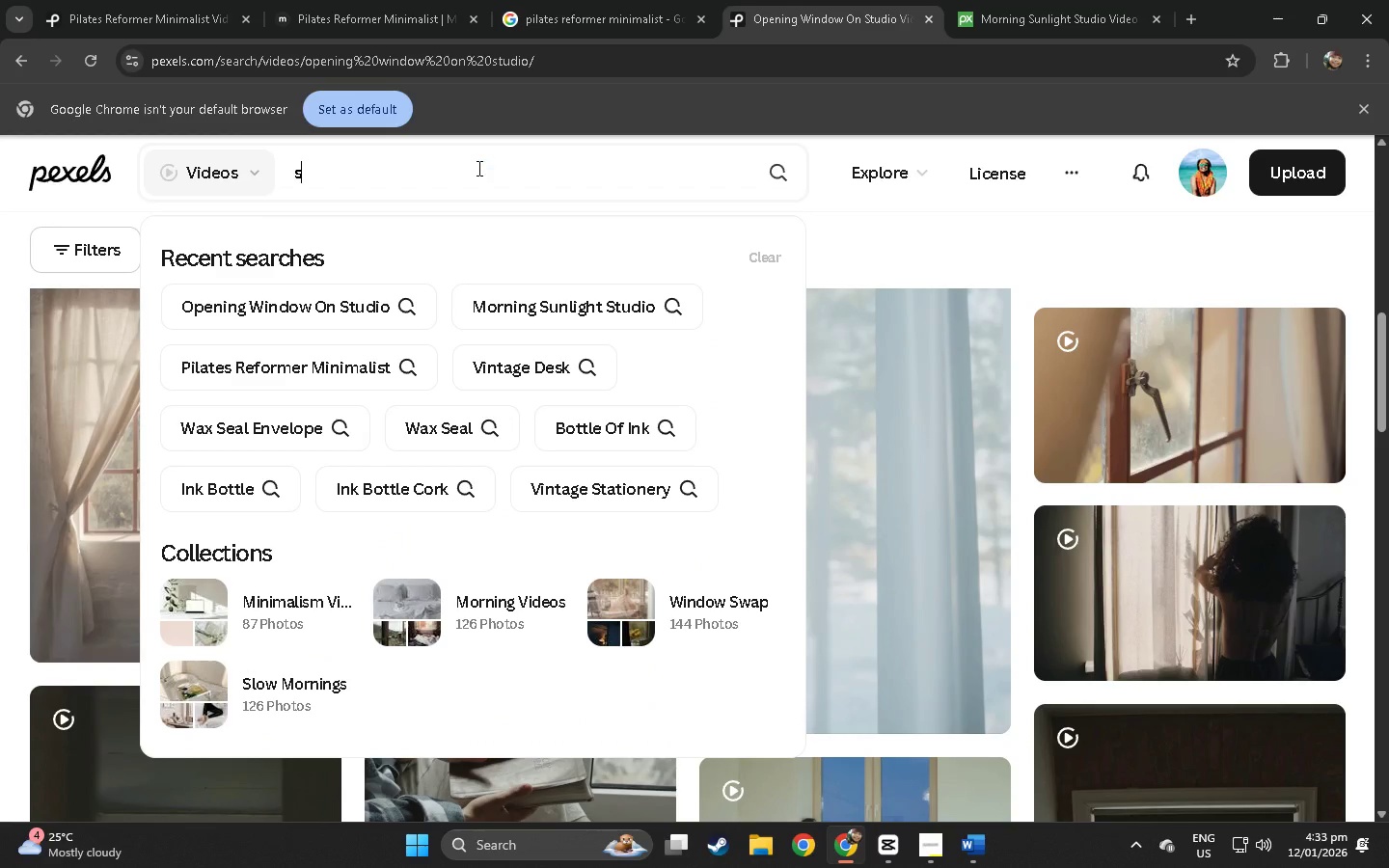 
type(sund)
key(Backspace)
type(rise in windoww)
key(Backspace)
 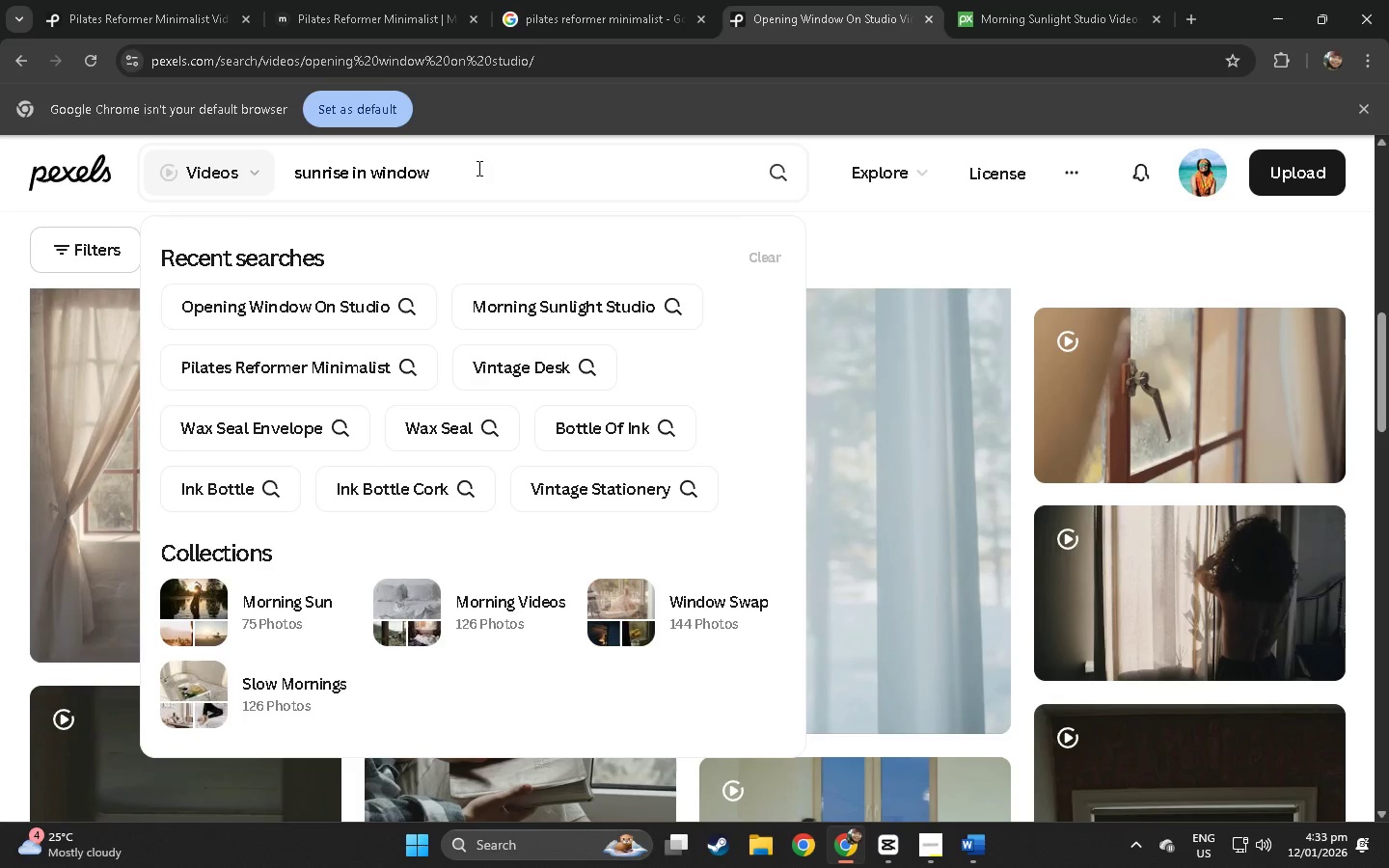 
key(Enter)
 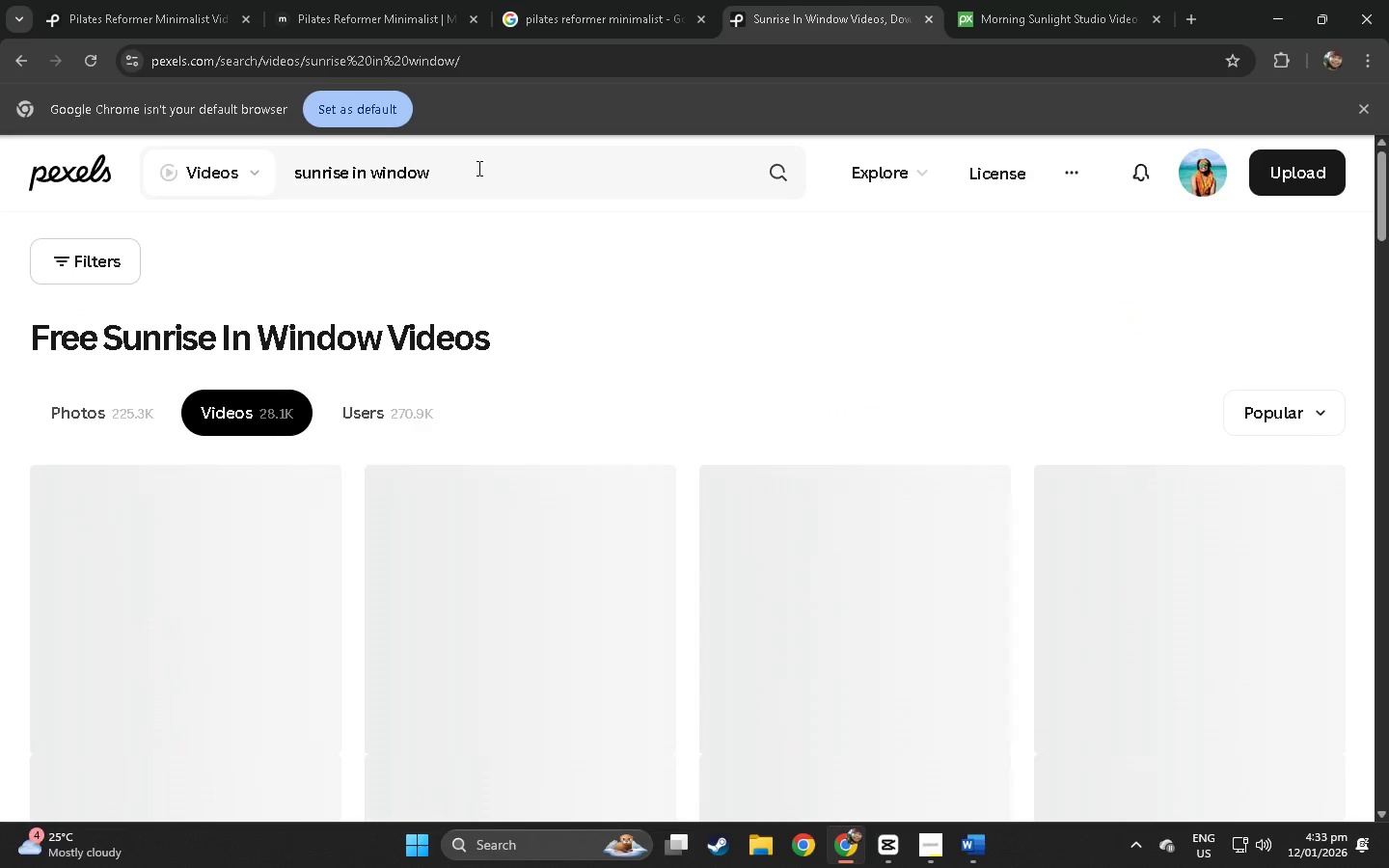 
scroll: coordinate [531, 232], scroll_direction: down, amount: 6.0
 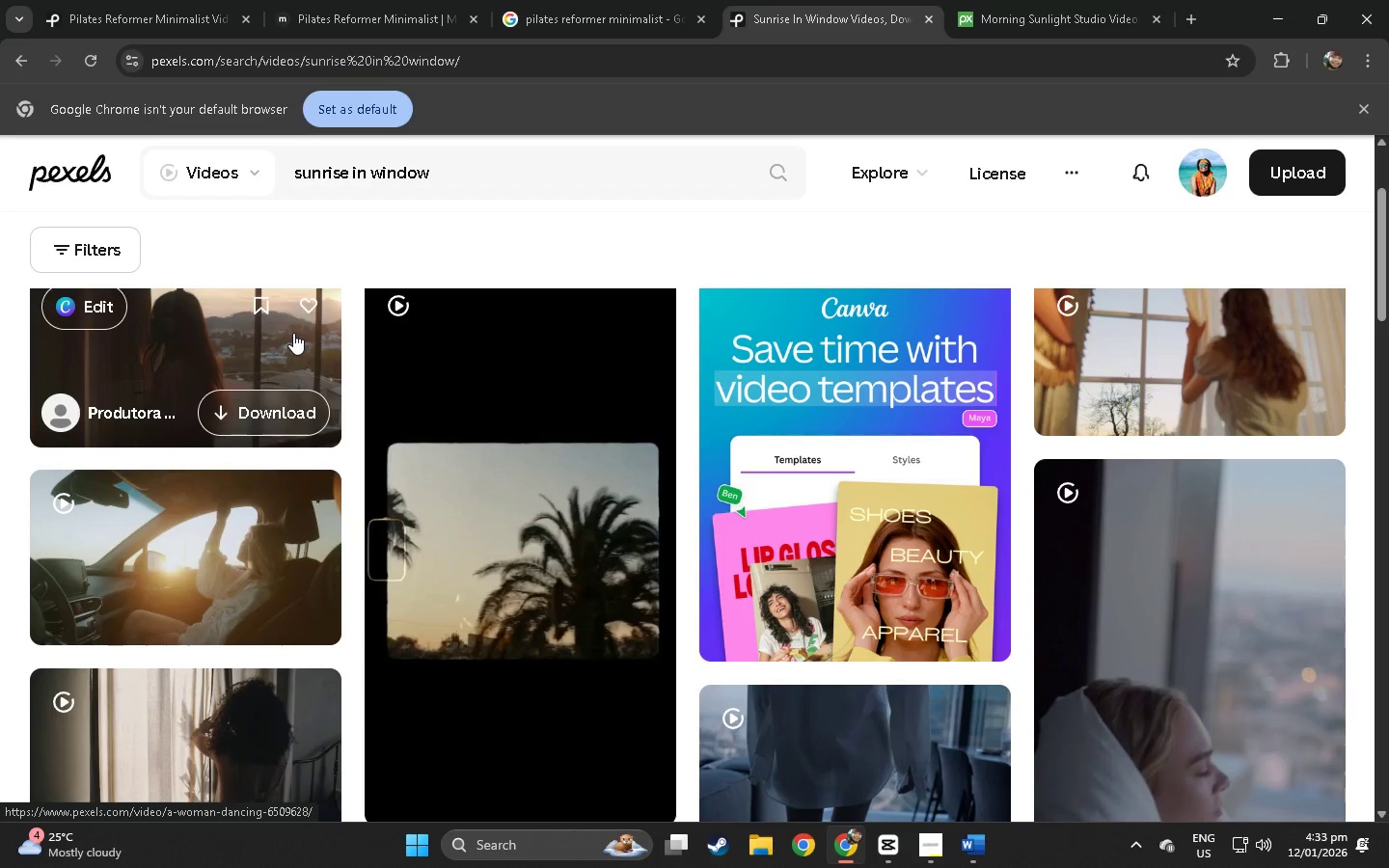 
scroll: coordinate [293, 333], scroll_direction: up, amount: 2.0
 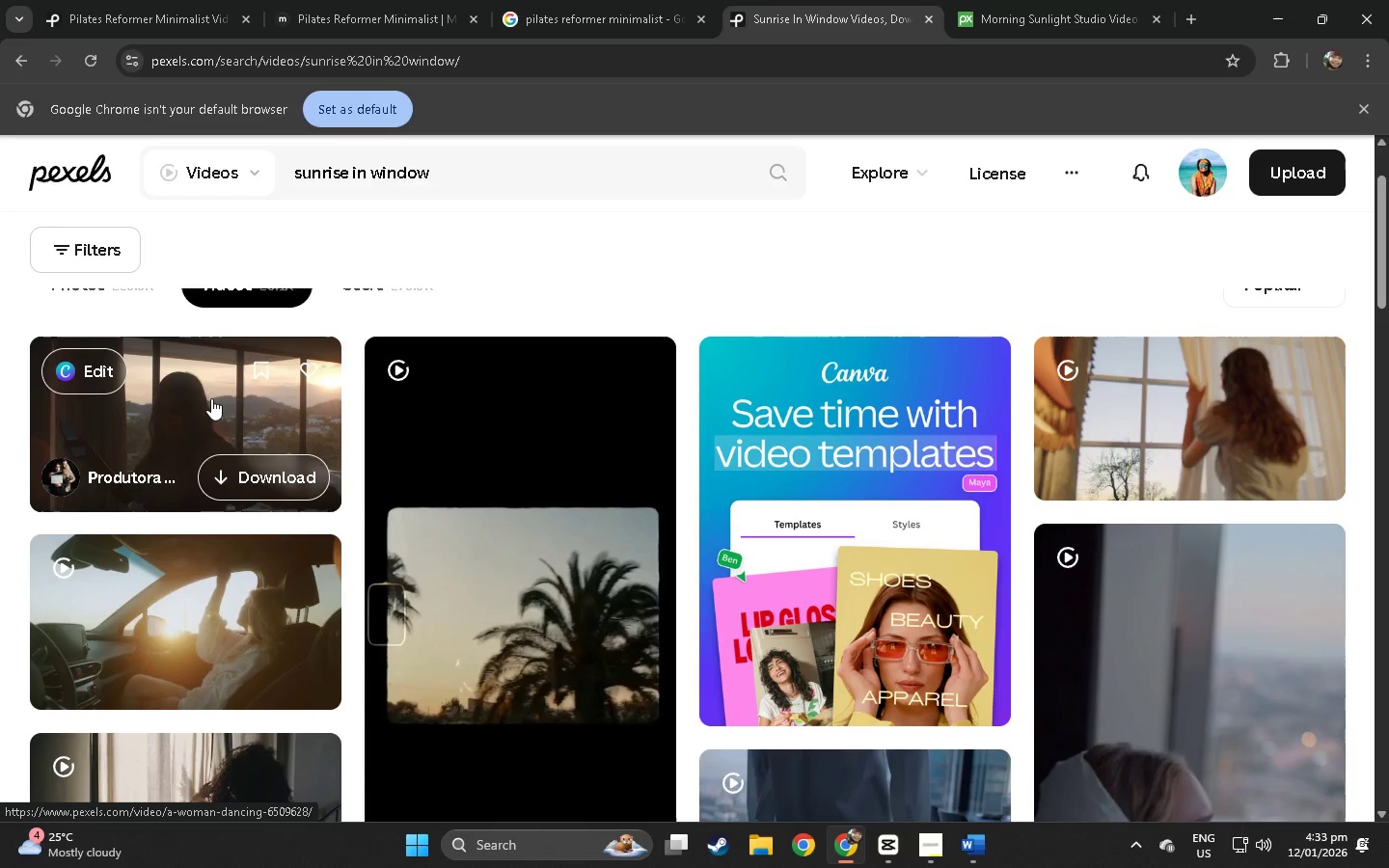 
scroll: coordinate [280, 489], scroll_direction: down, amount: 27.0
 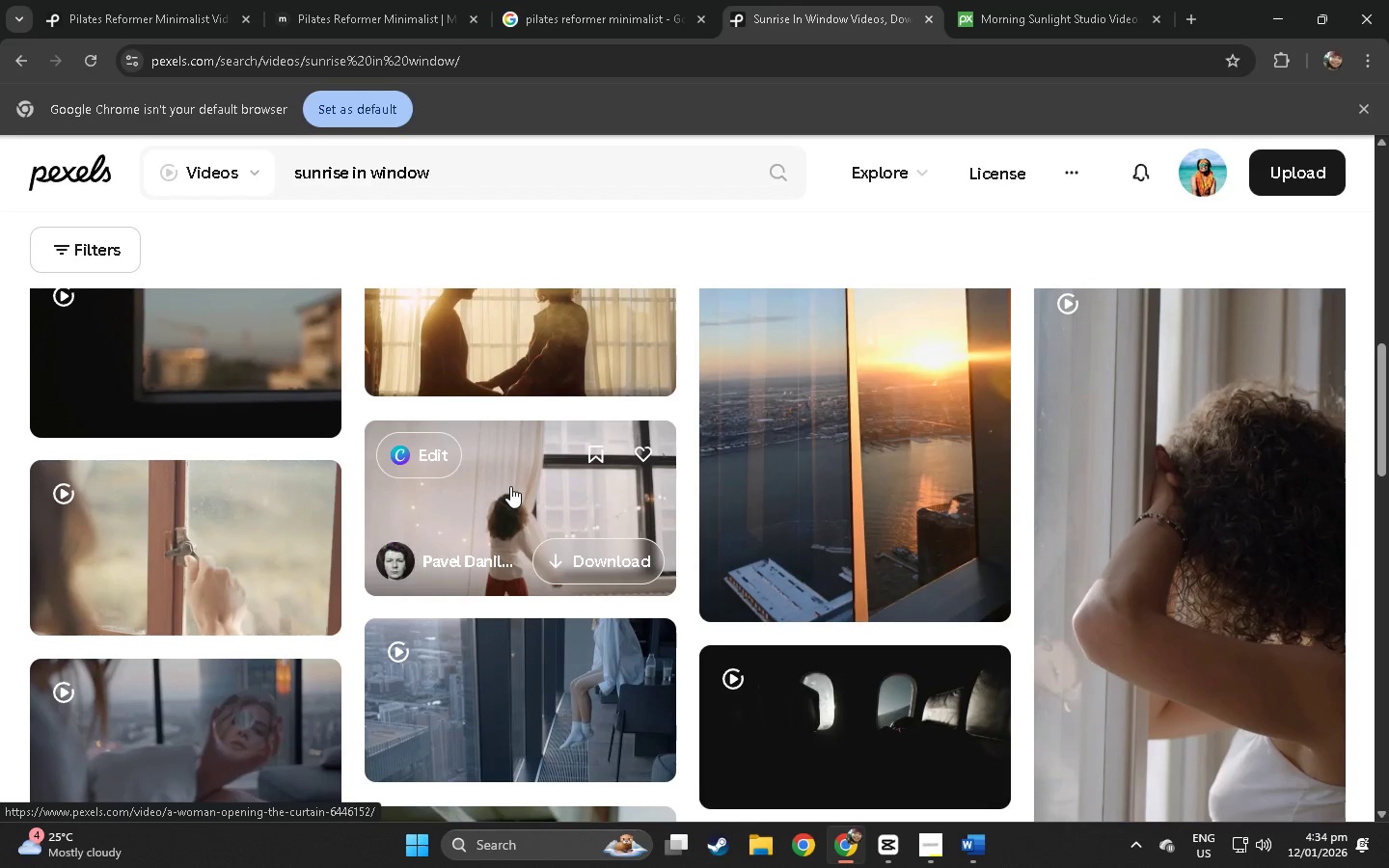 
left_click([510, 486])
 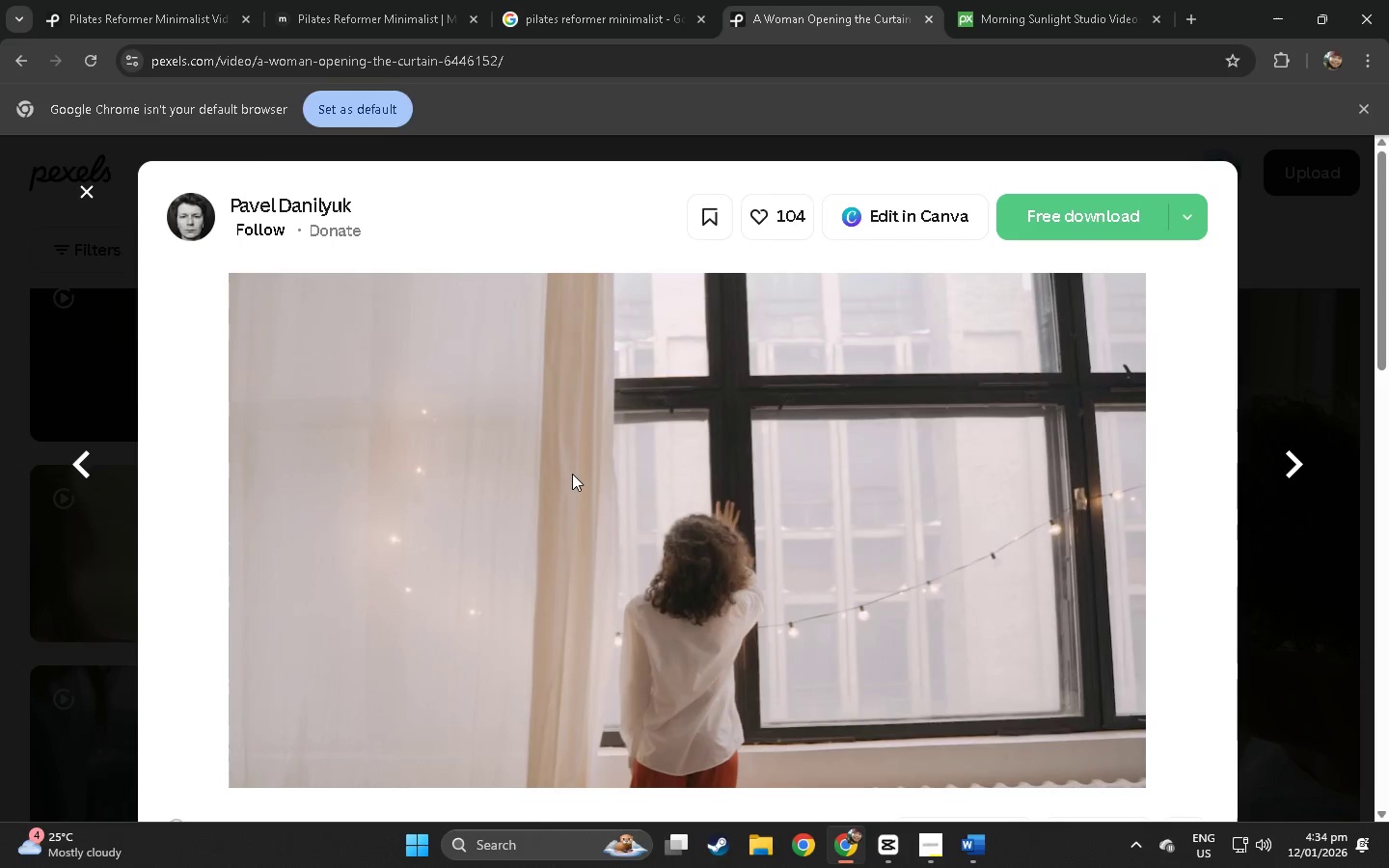 
wait(21.22)
 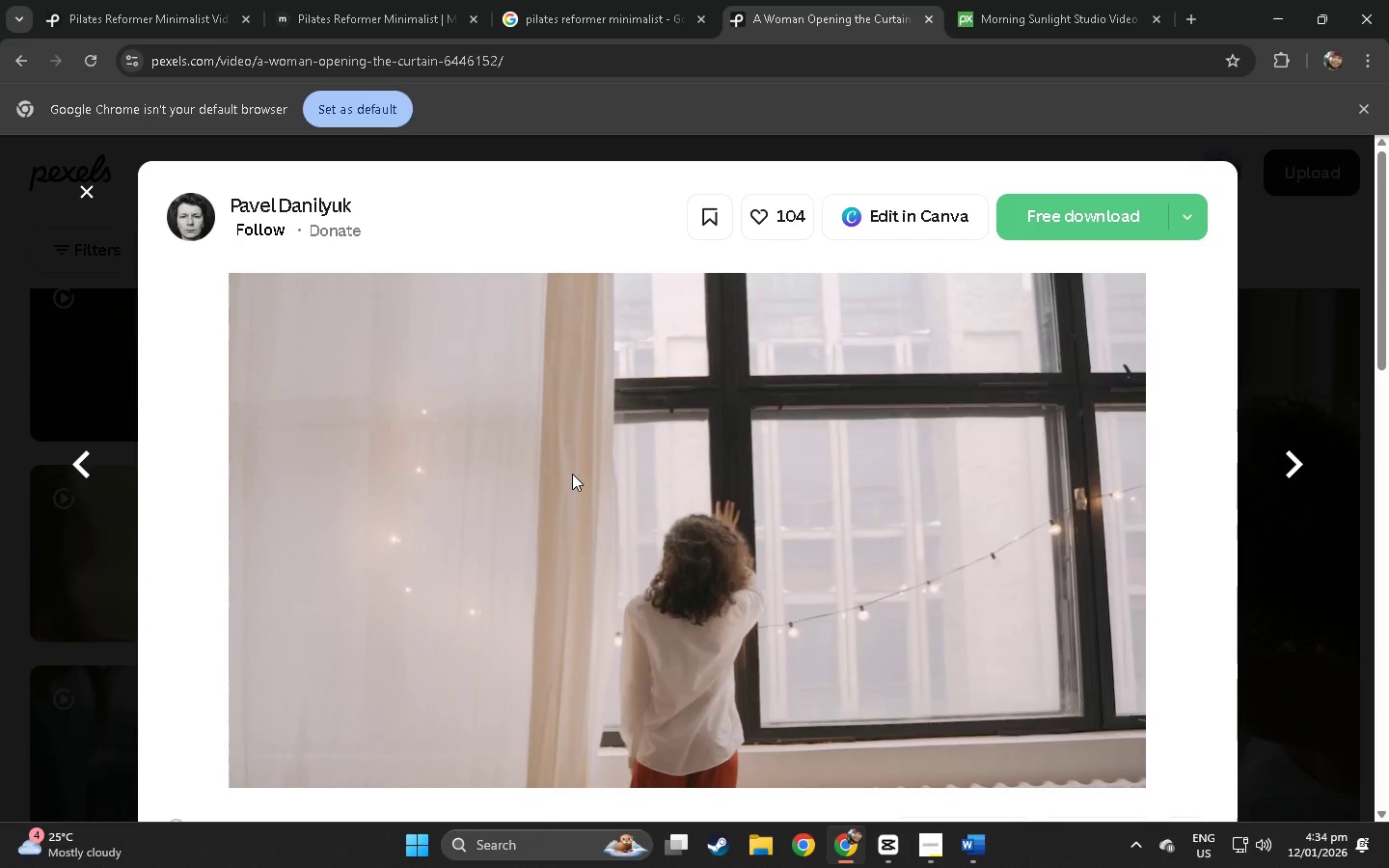 
scroll: coordinate [332, 430], scroll_direction: down, amount: 25.0
 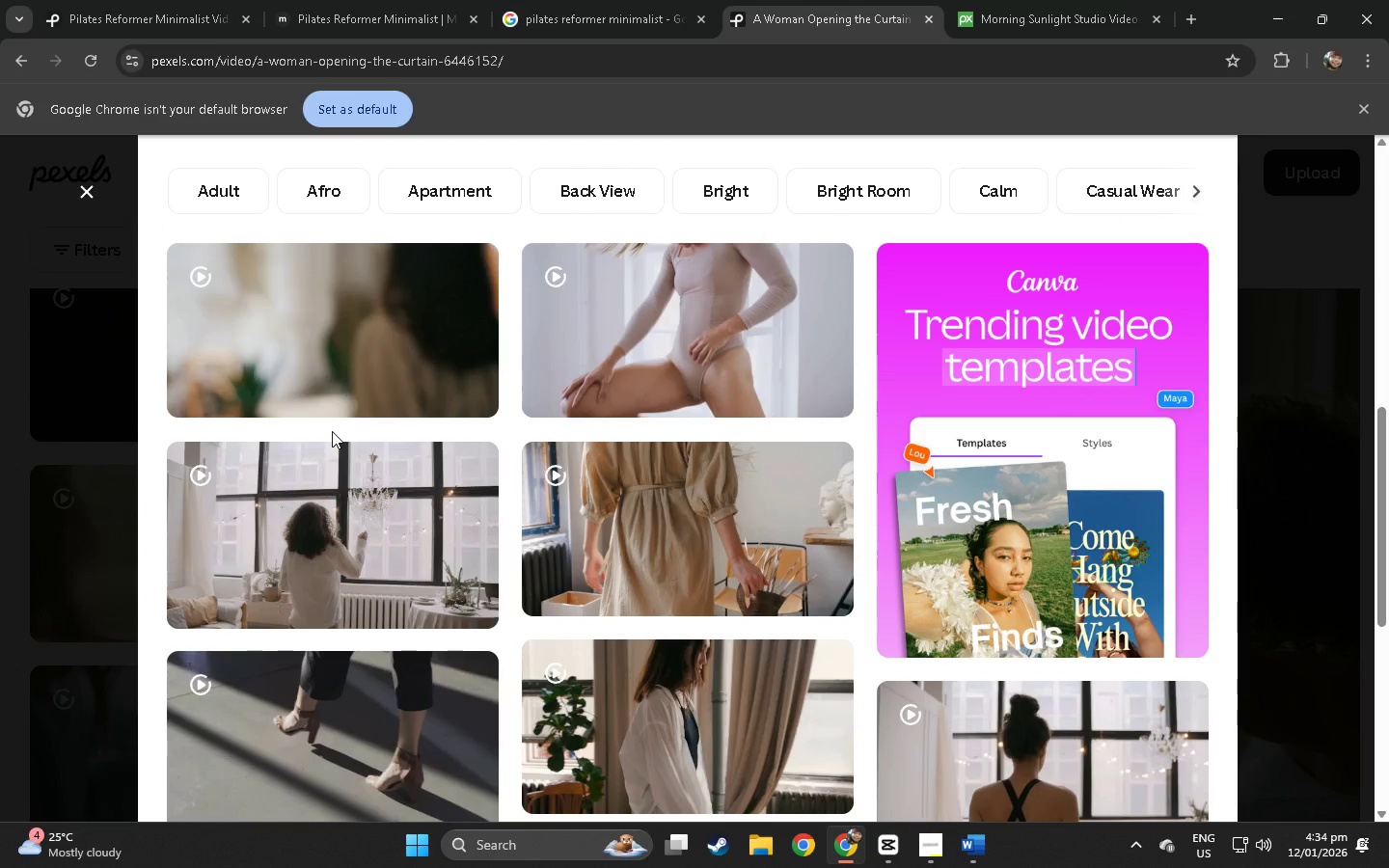 
scroll: coordinate [1103, 221], scroll_direction: up, amount: 32.0
 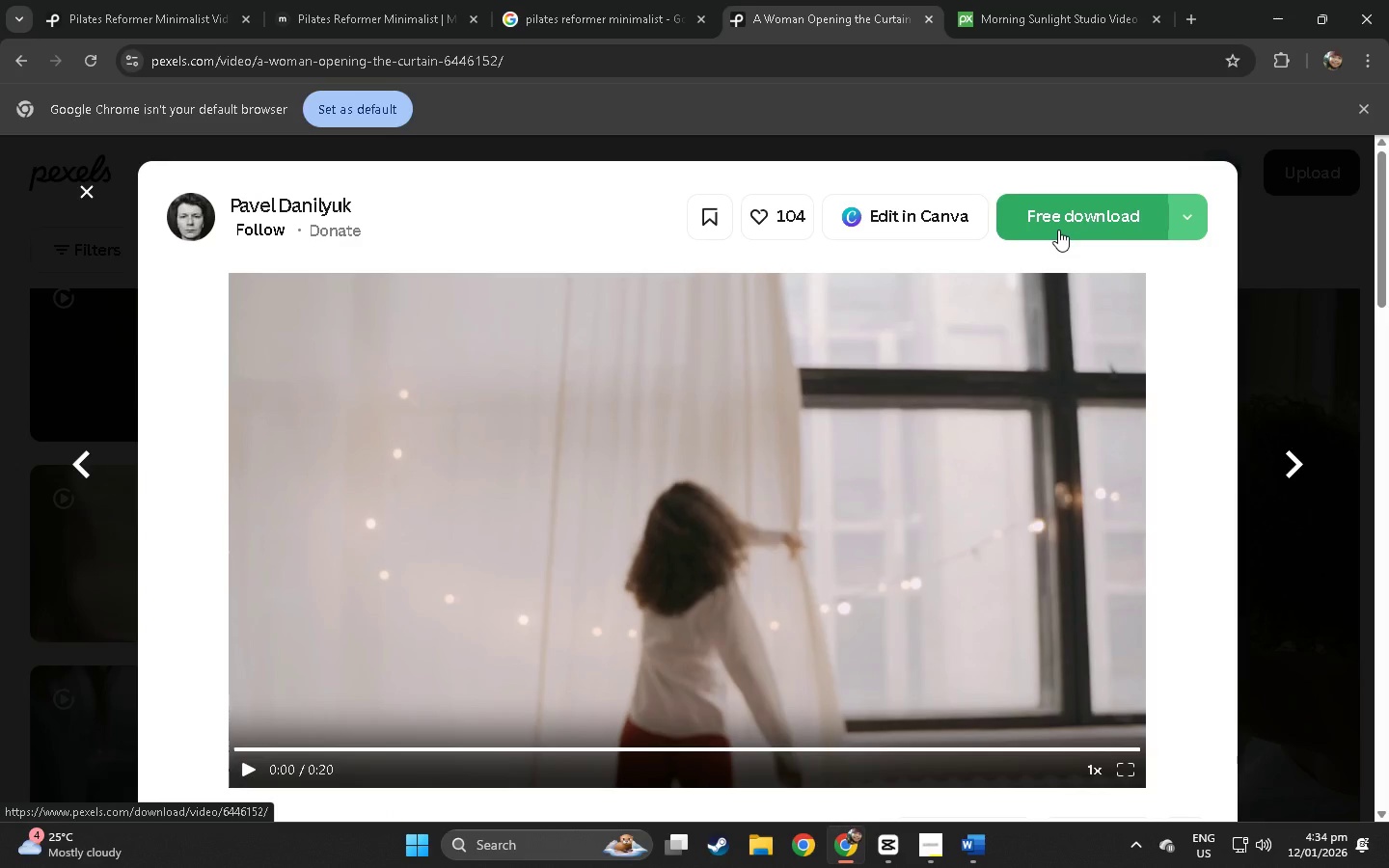 
left_click([1058, 230])
 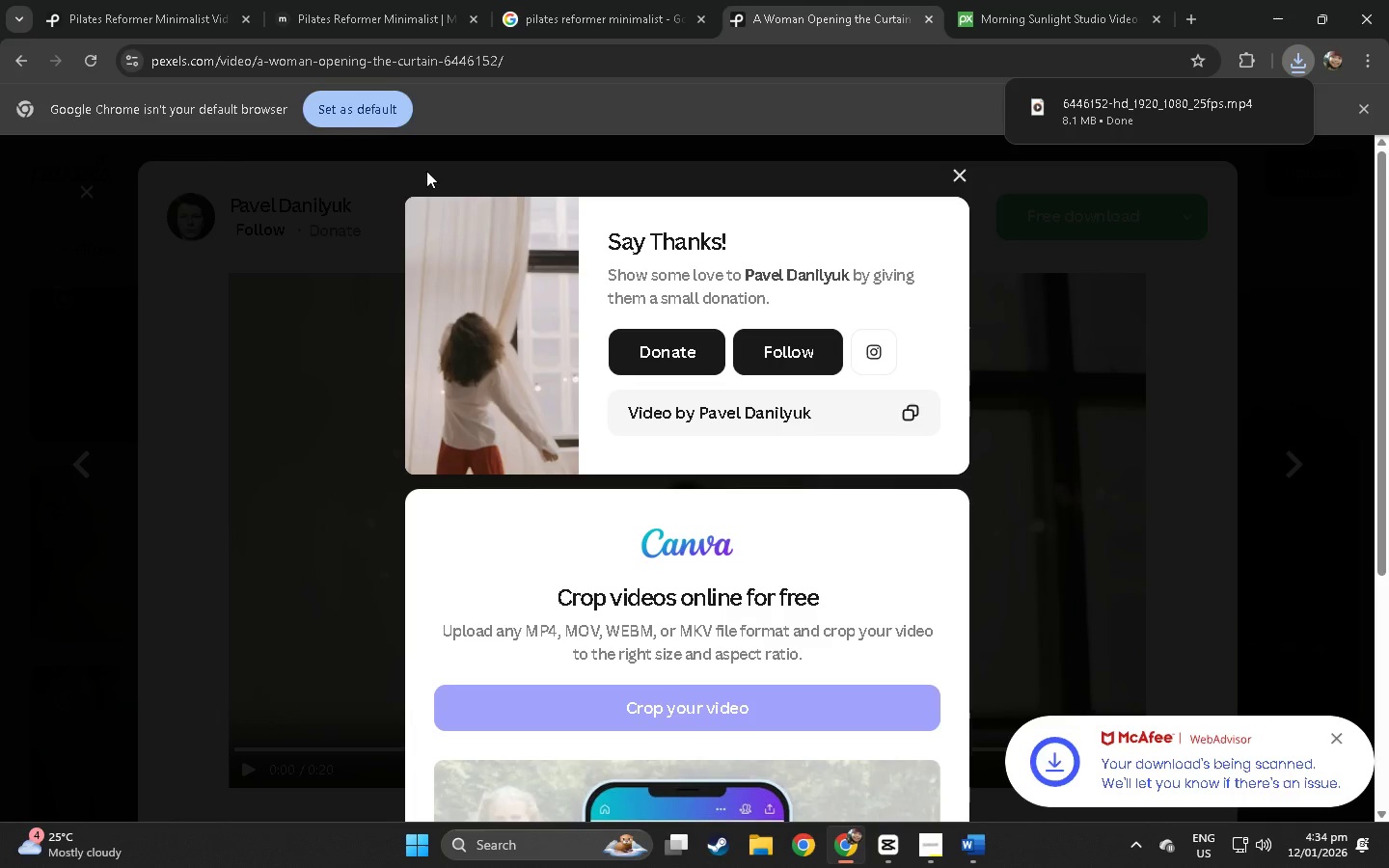 
left_click([531, 66])
 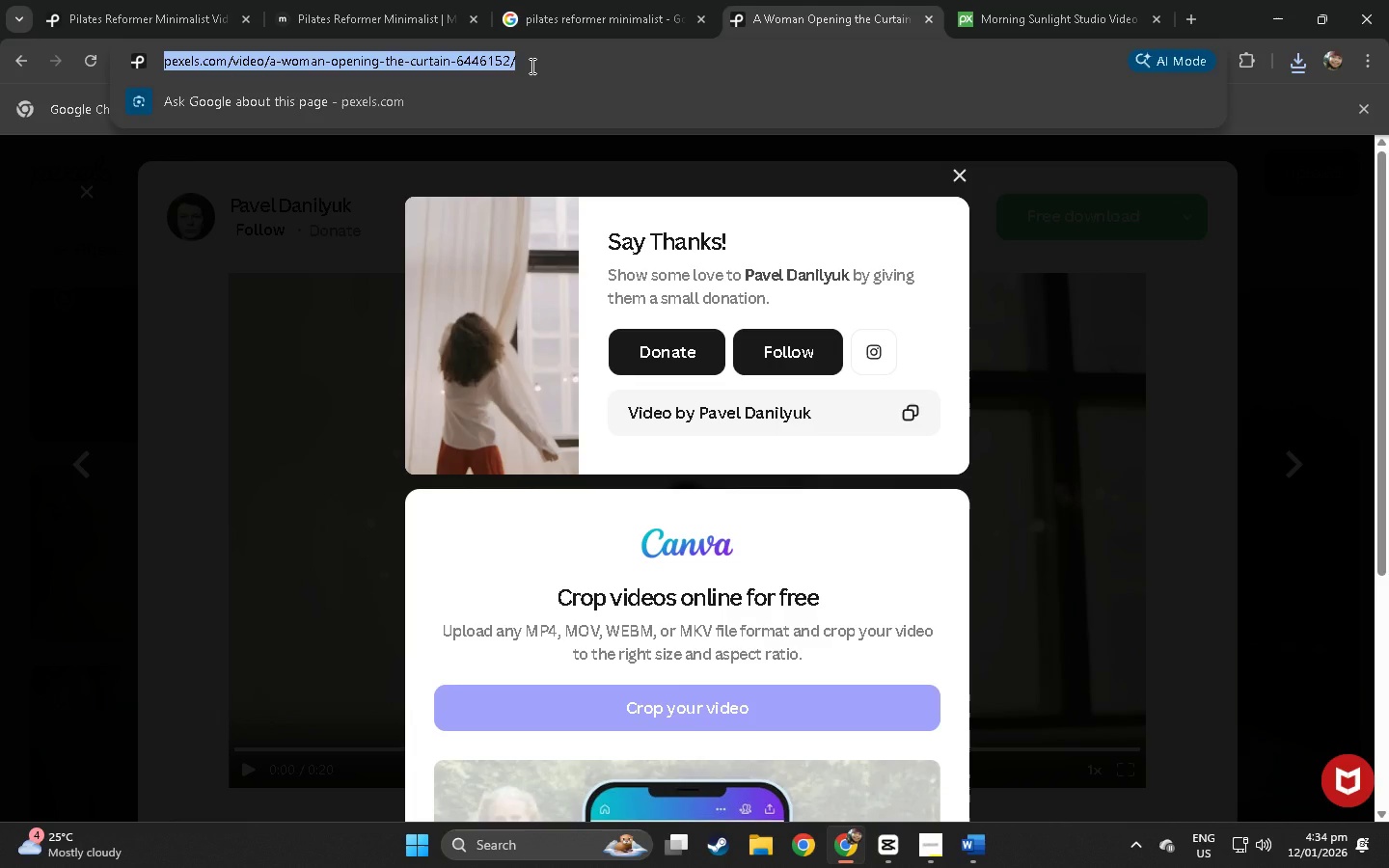 
key(Control+ControlLeft)
 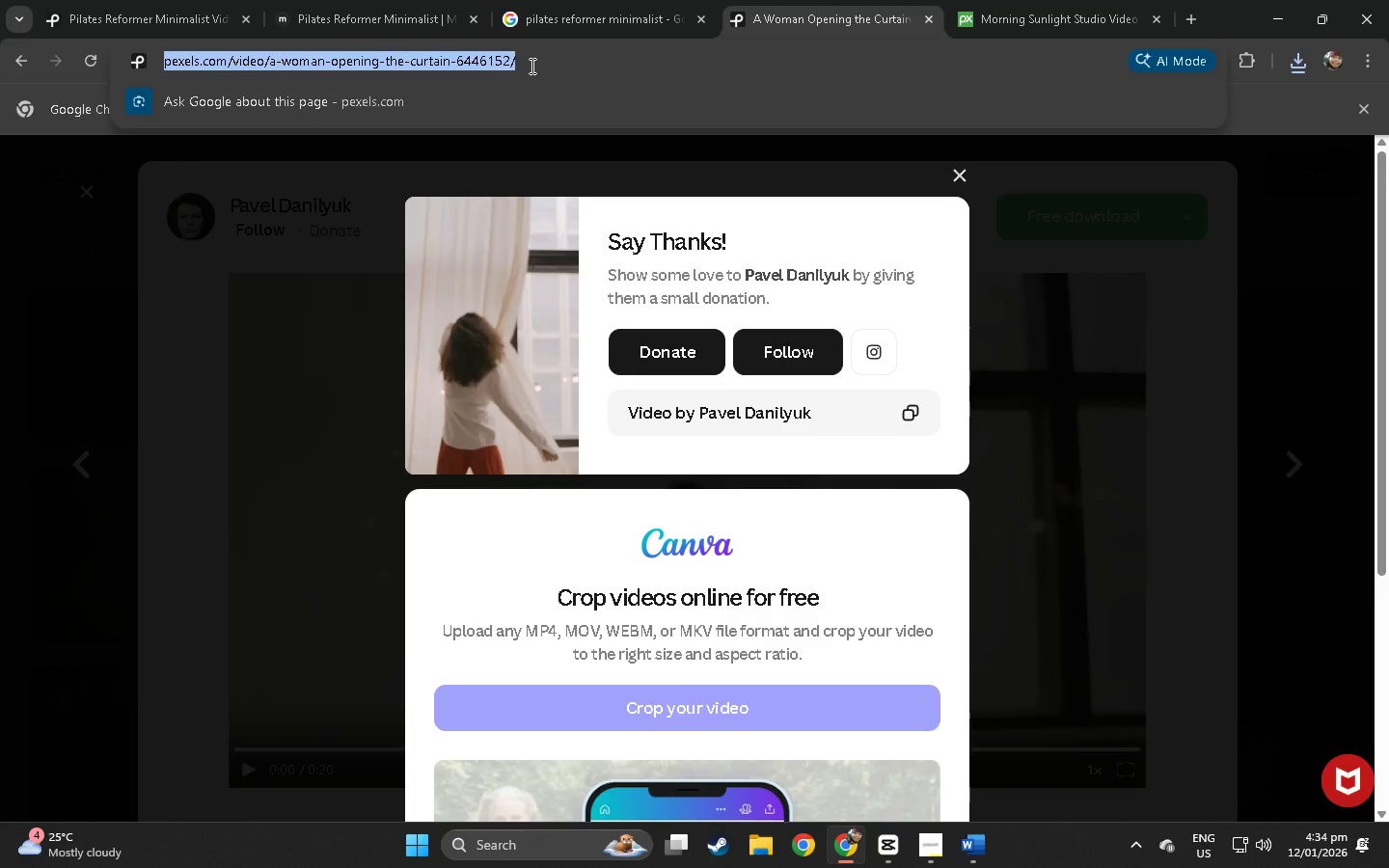 
key(Control+C)
 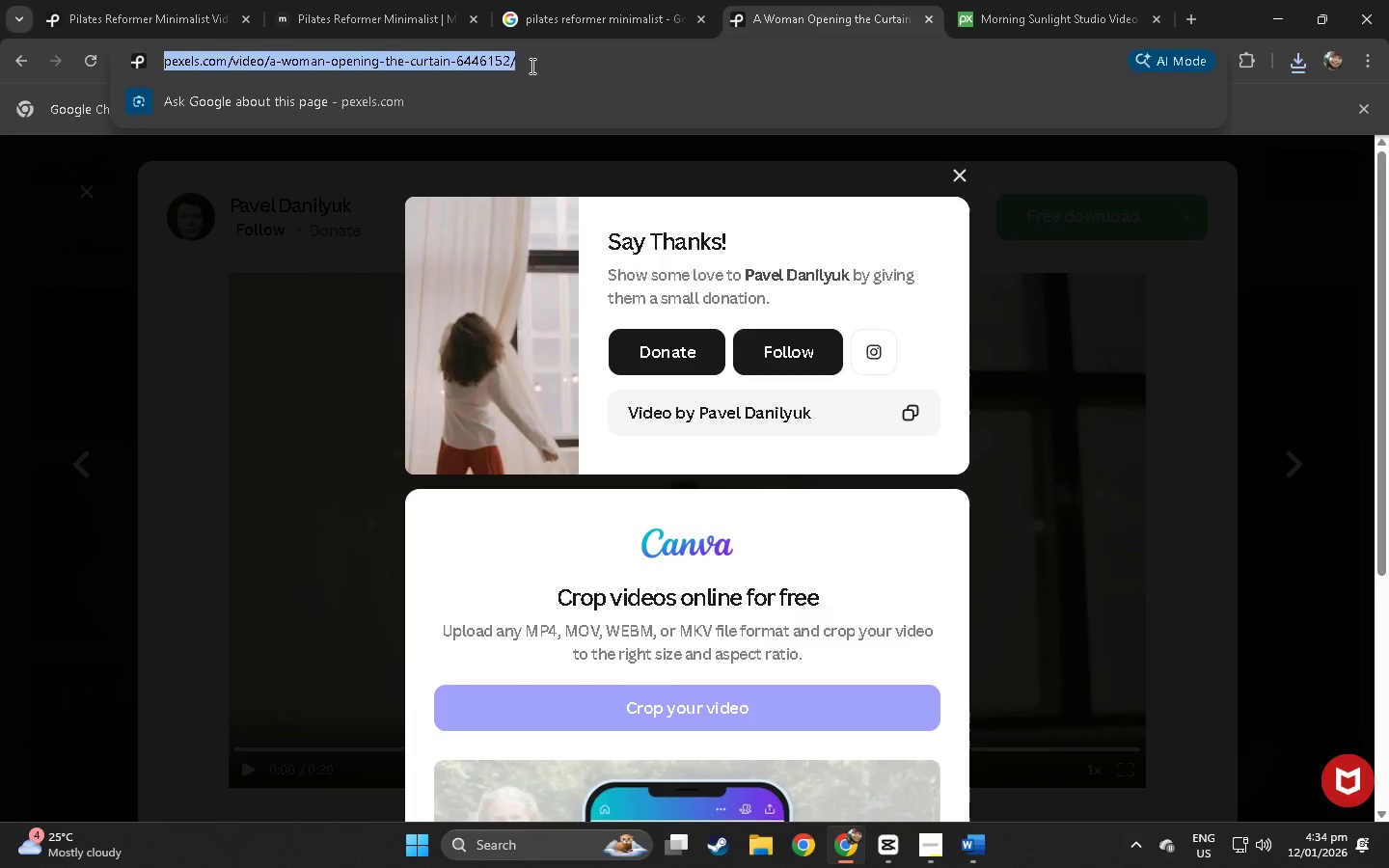 
key(Alt+AltLeft)
 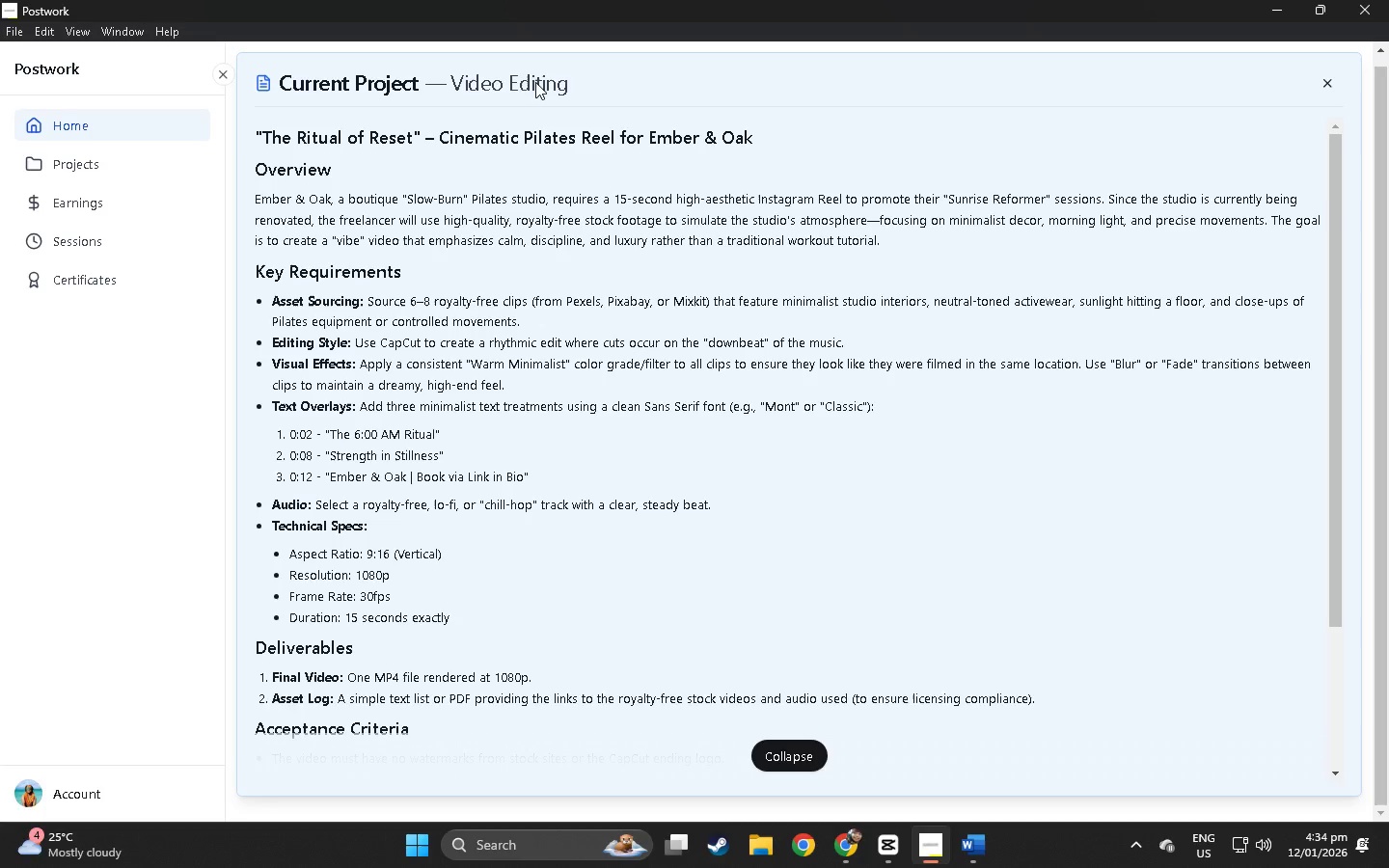 
key(Alt+Tab)